 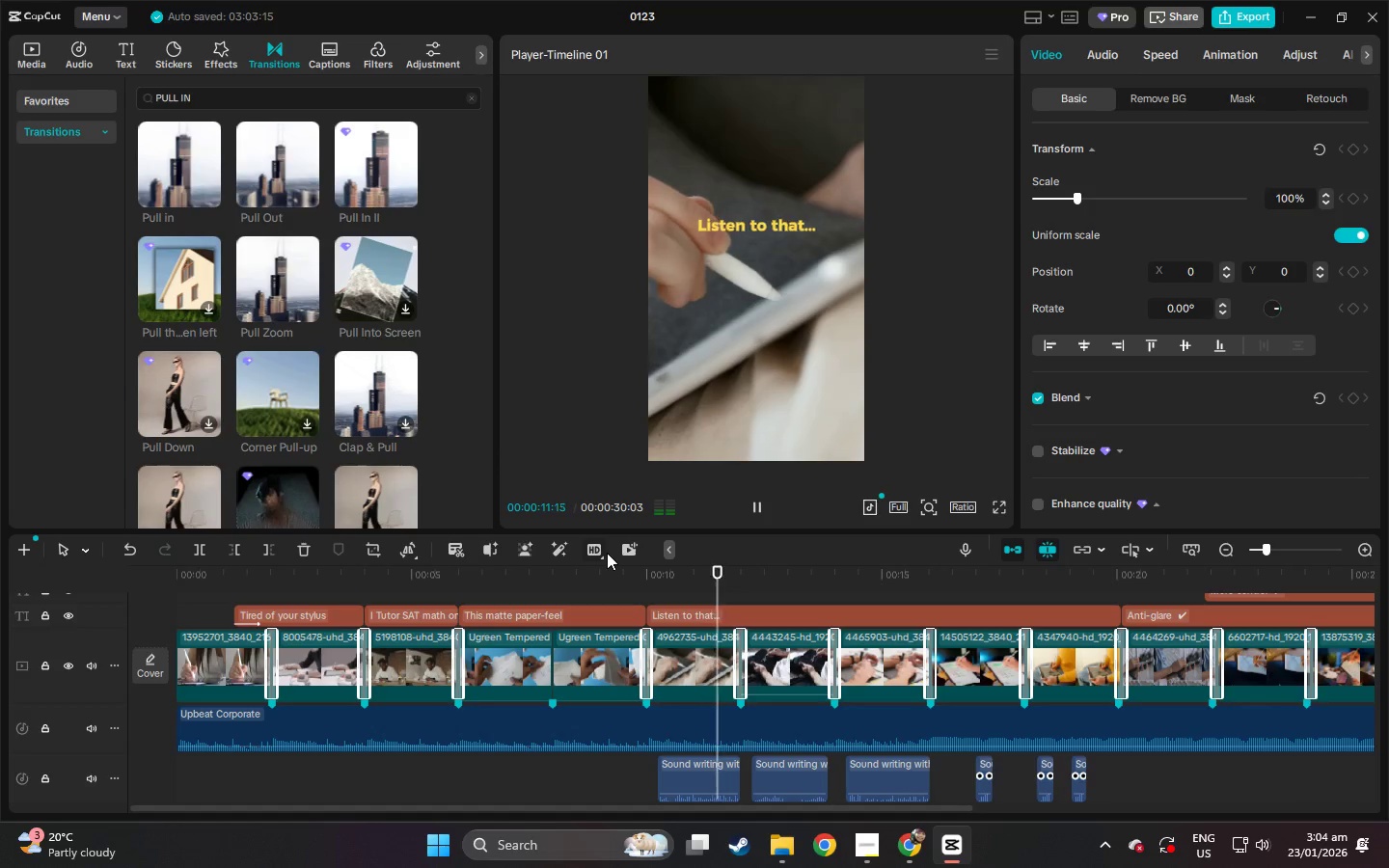 
key(Space)
 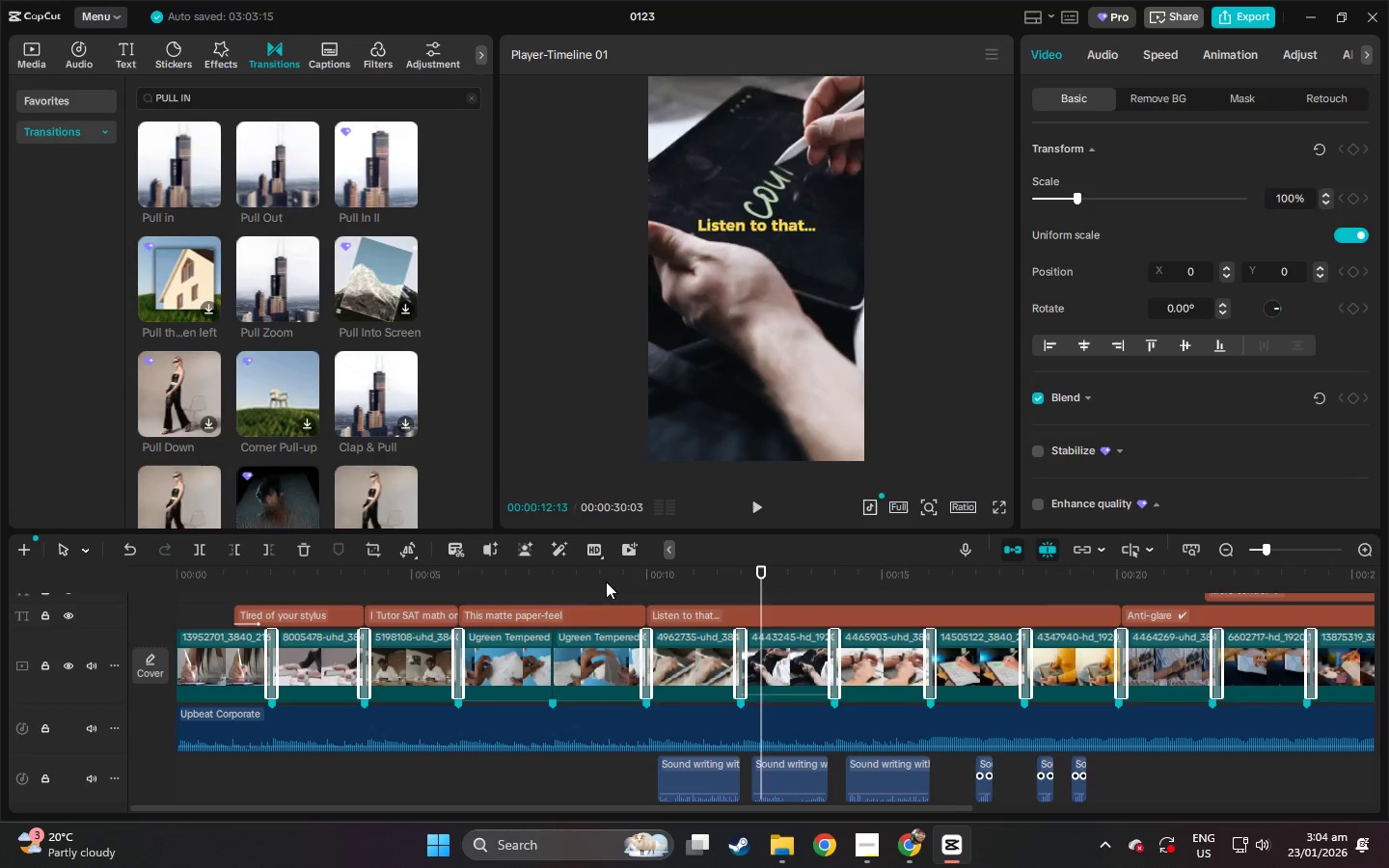 
key(Space)
 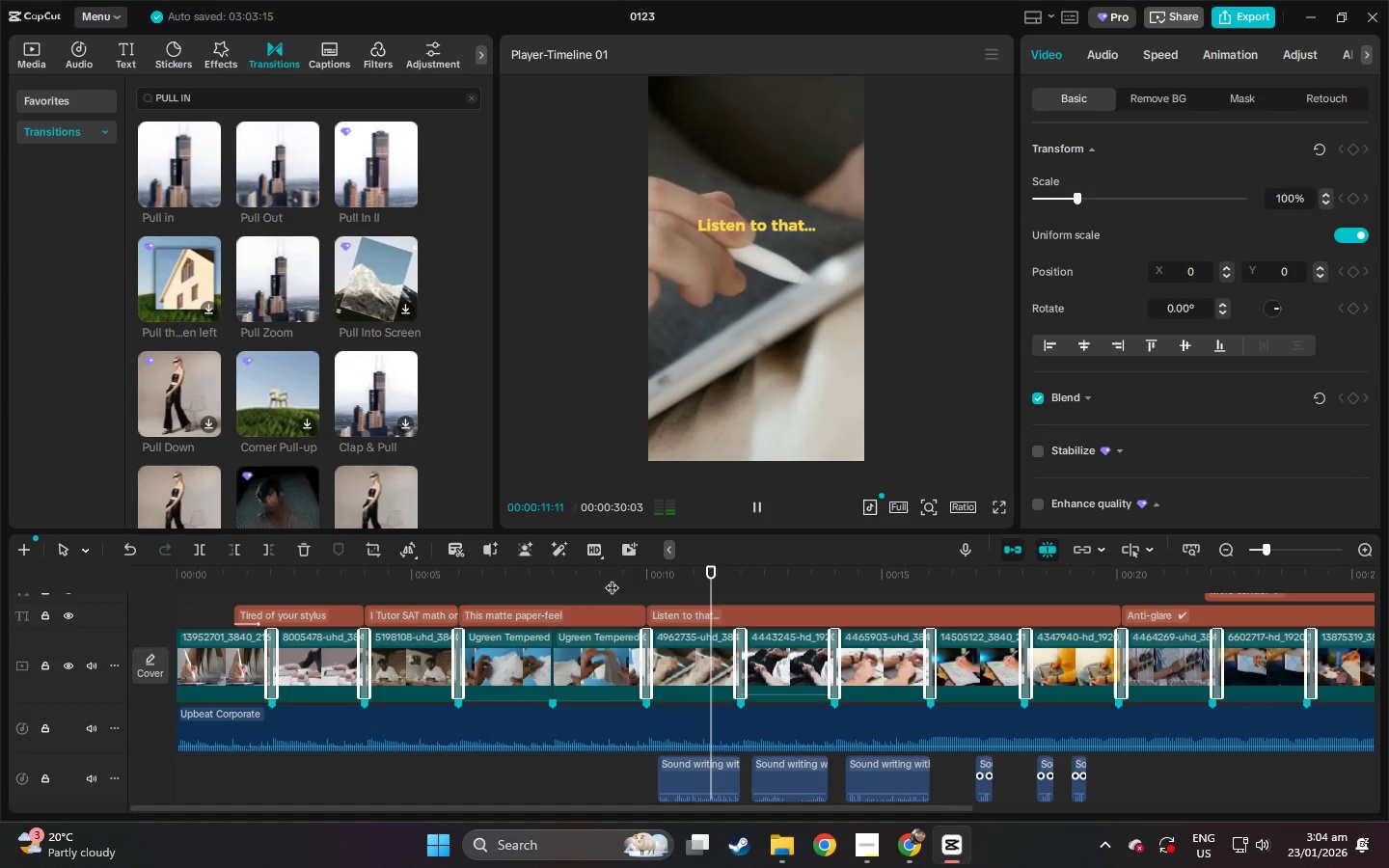 
key(Space)
 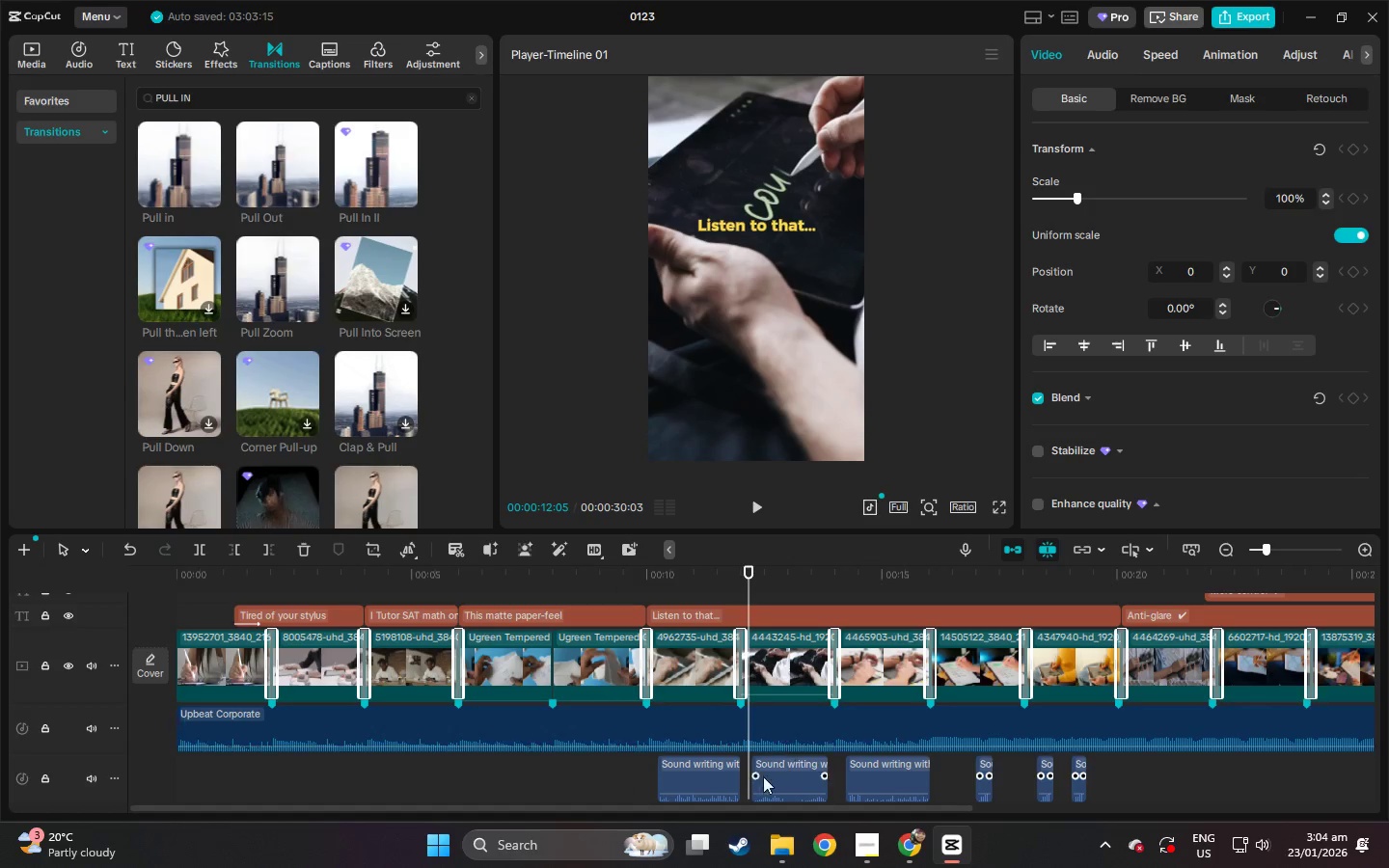 
left_click([754, 766])
 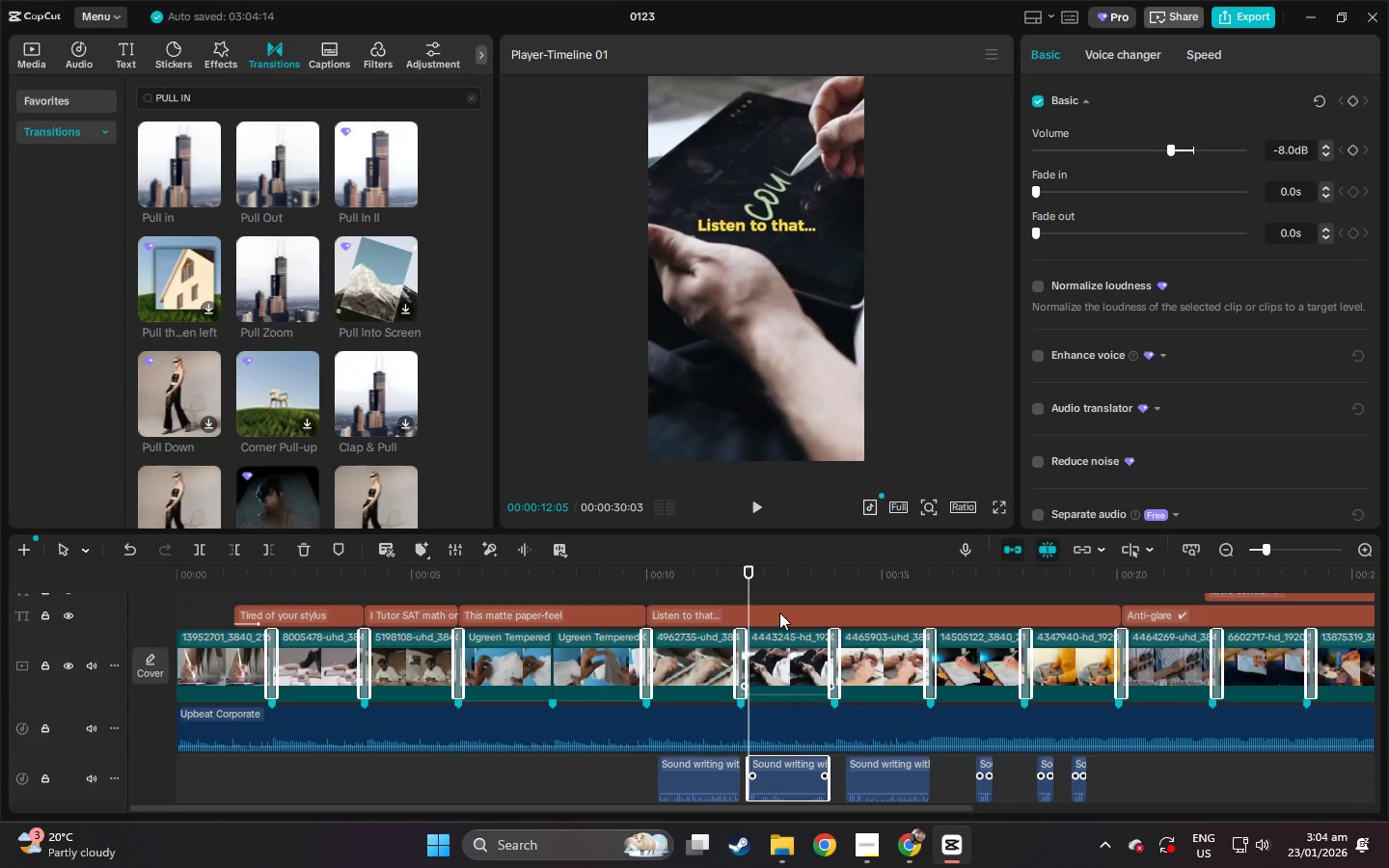 
key(Space)
 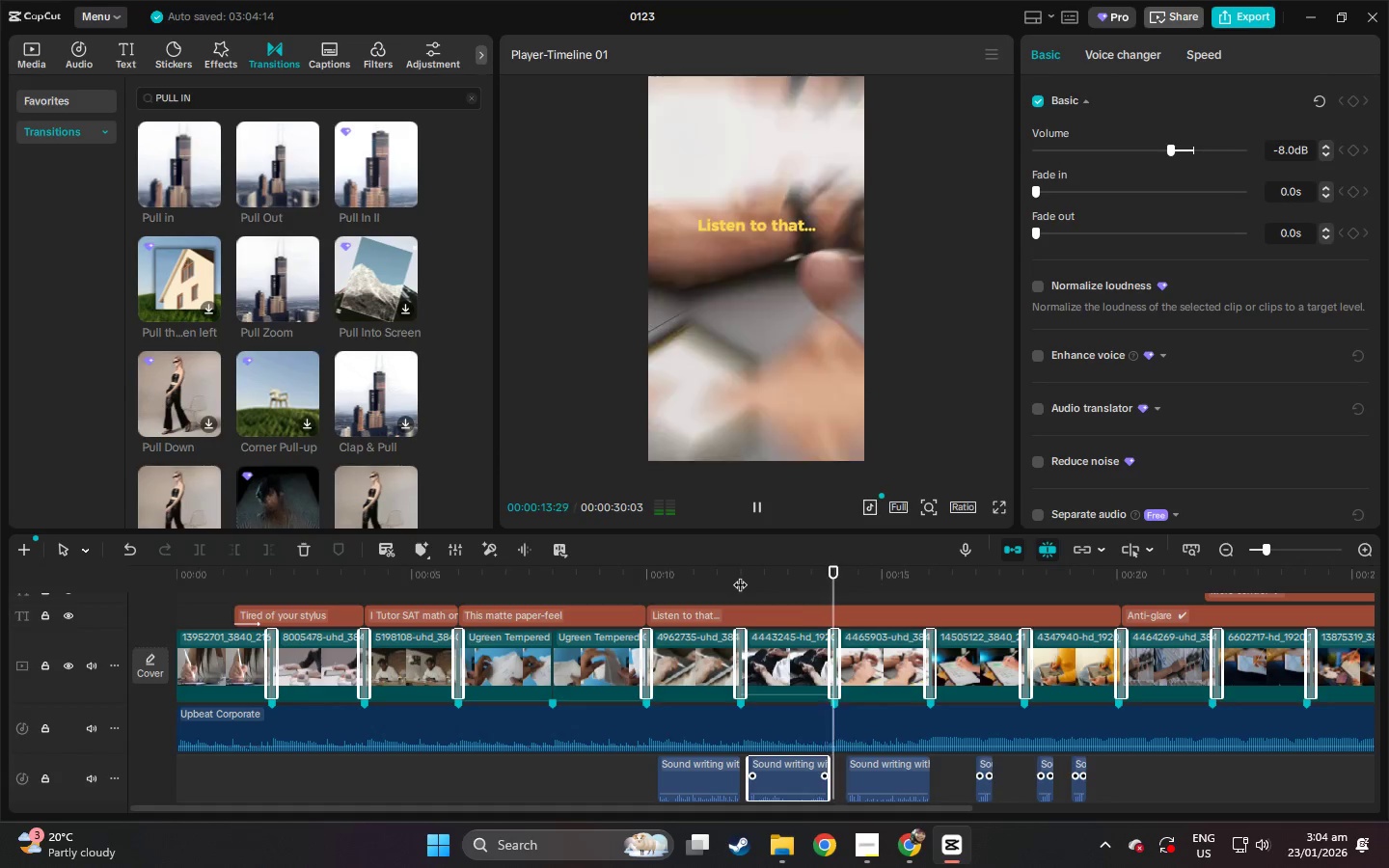 
key(Space)
 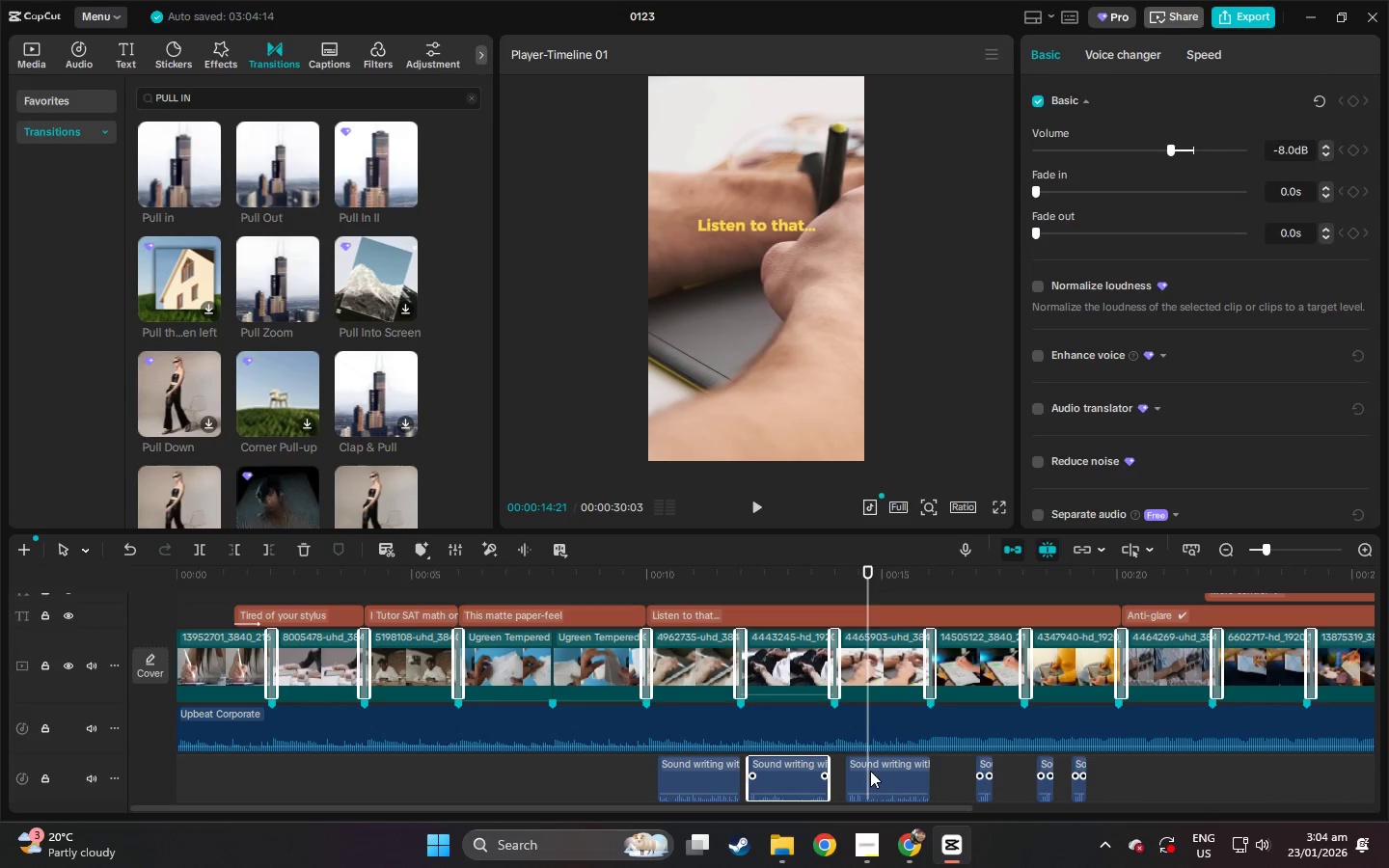 
left_click_drag(start_coordinate=[870, 770], to_coordinate=[859, 770])
 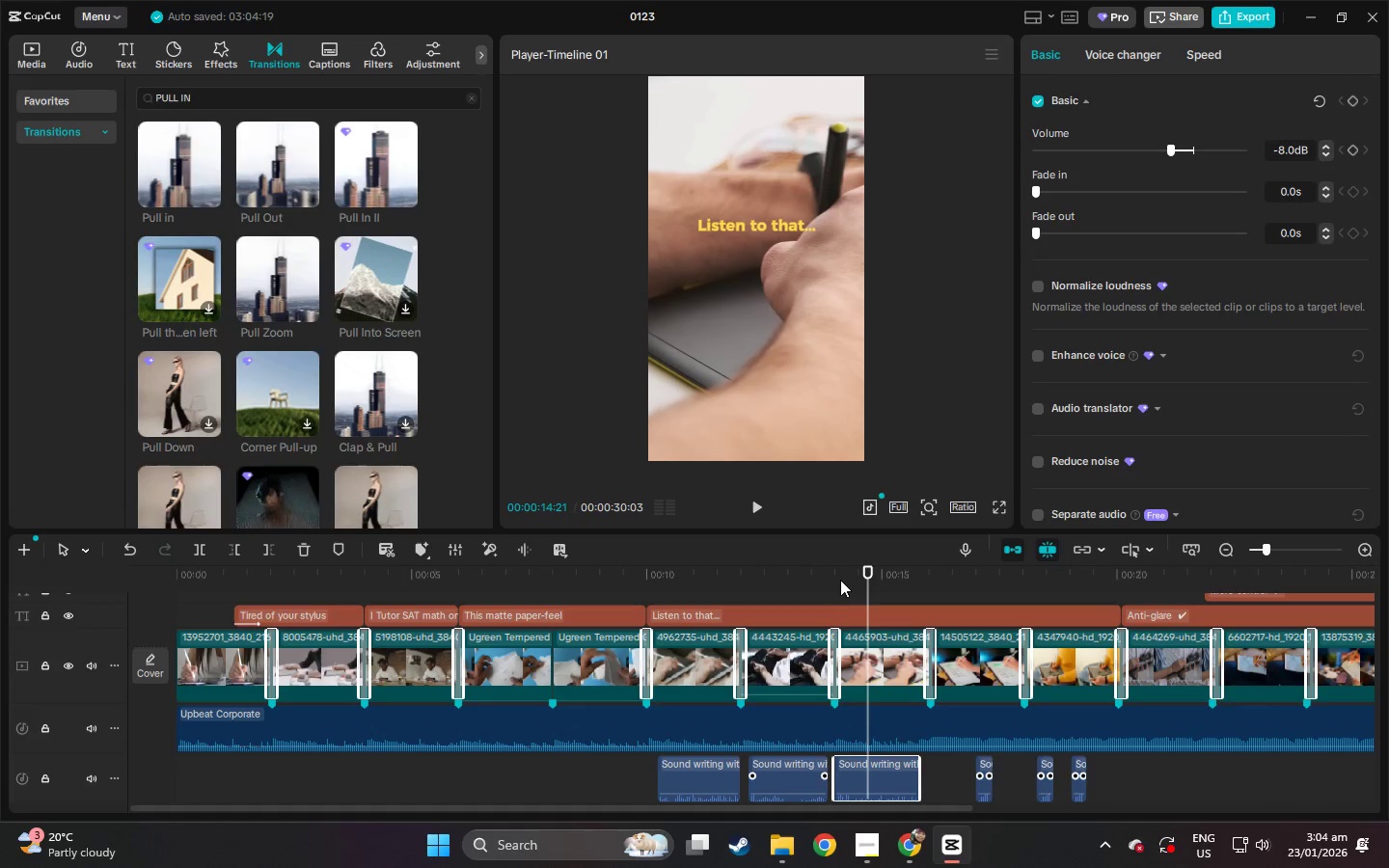 
left_click([821, 574])
 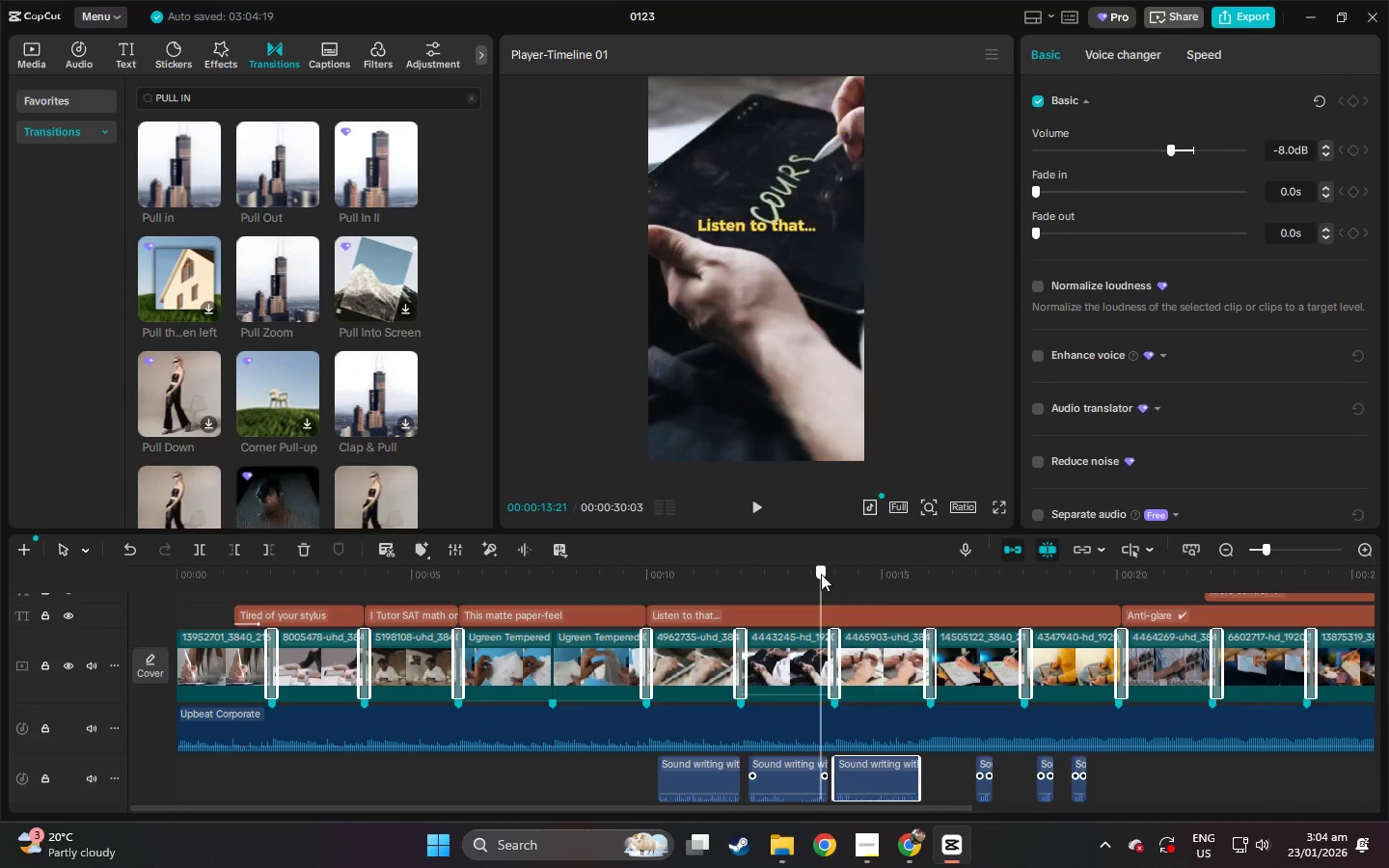 
key(Space)
 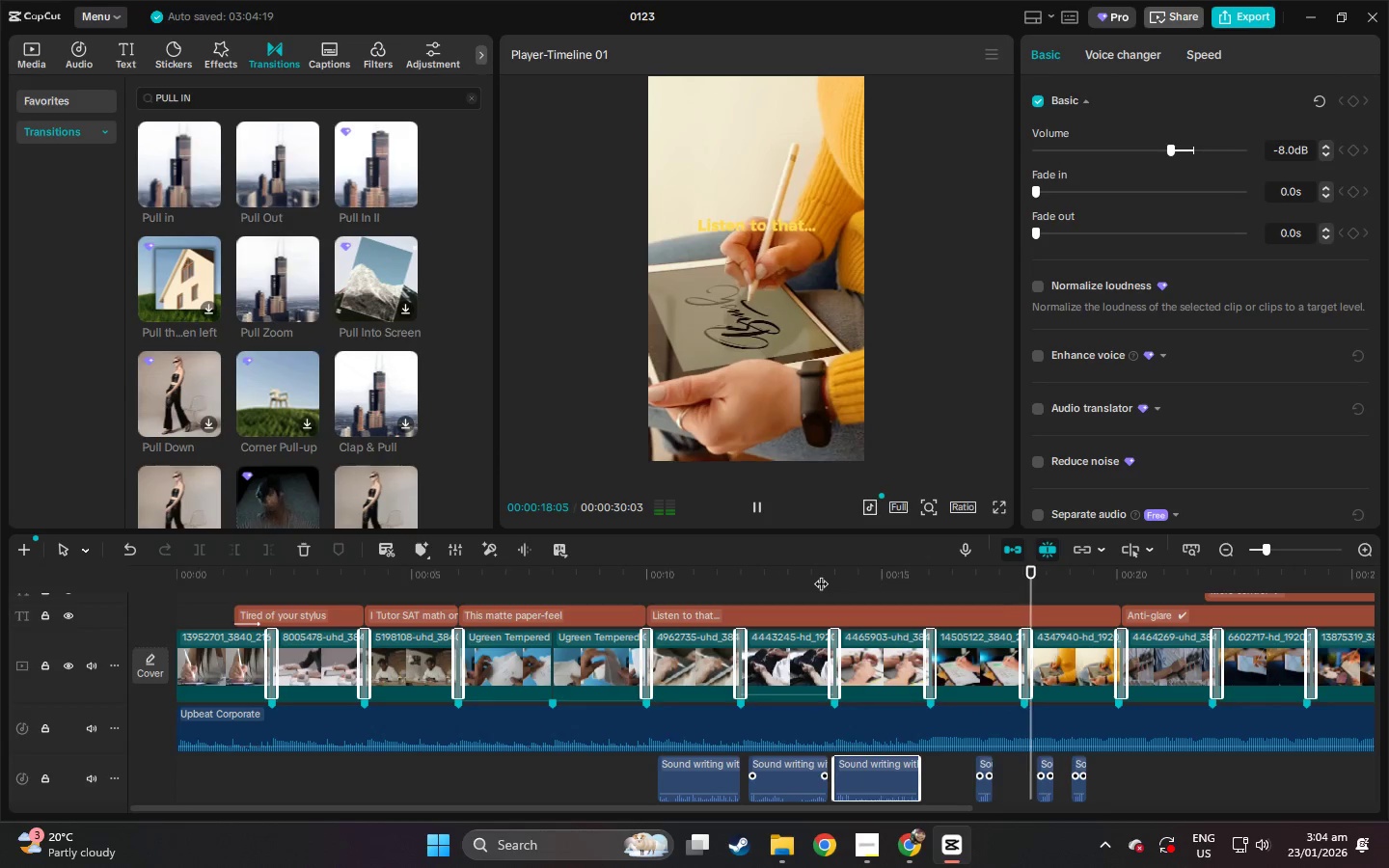 
wait(5.98)
 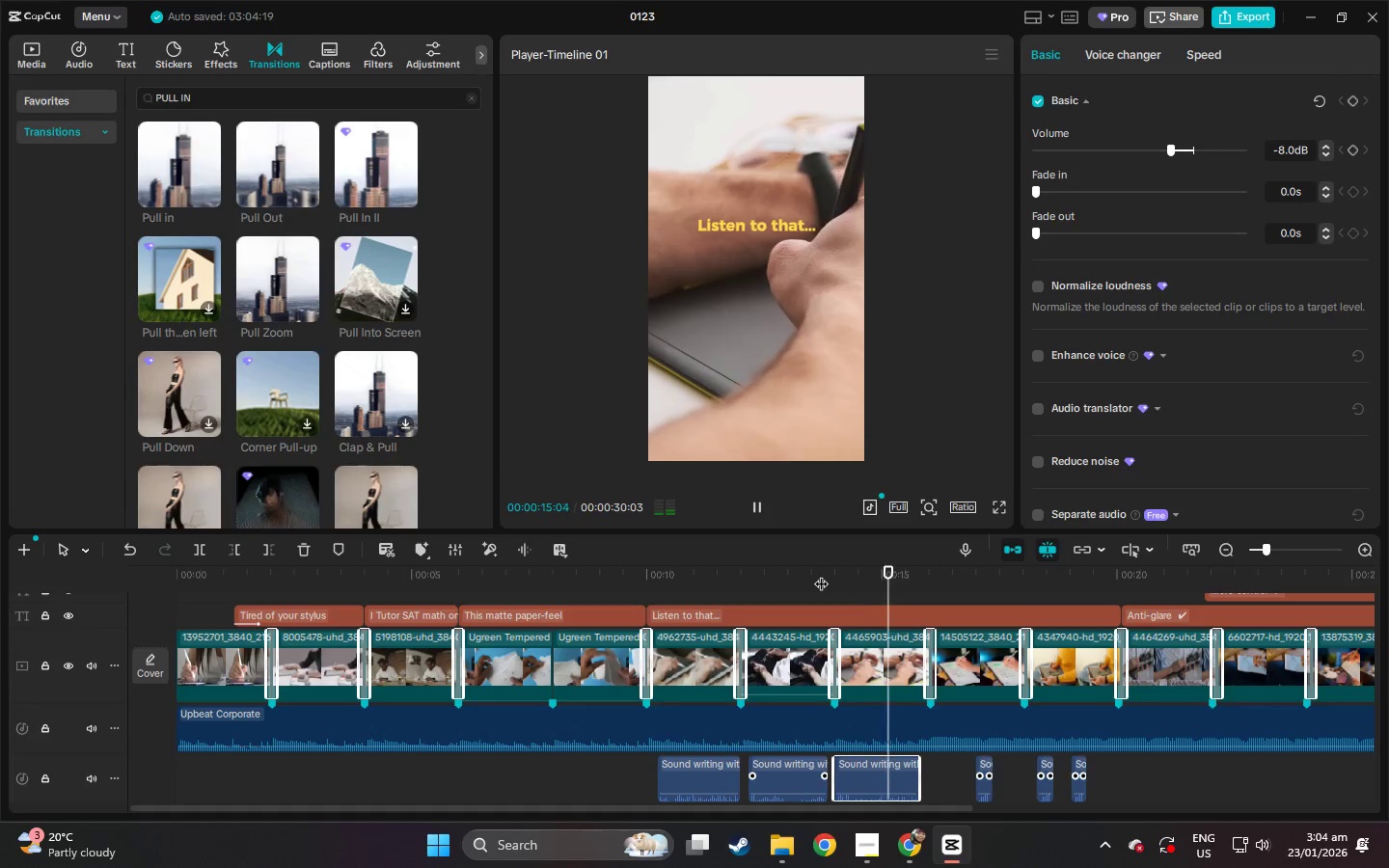 
key(Space)
 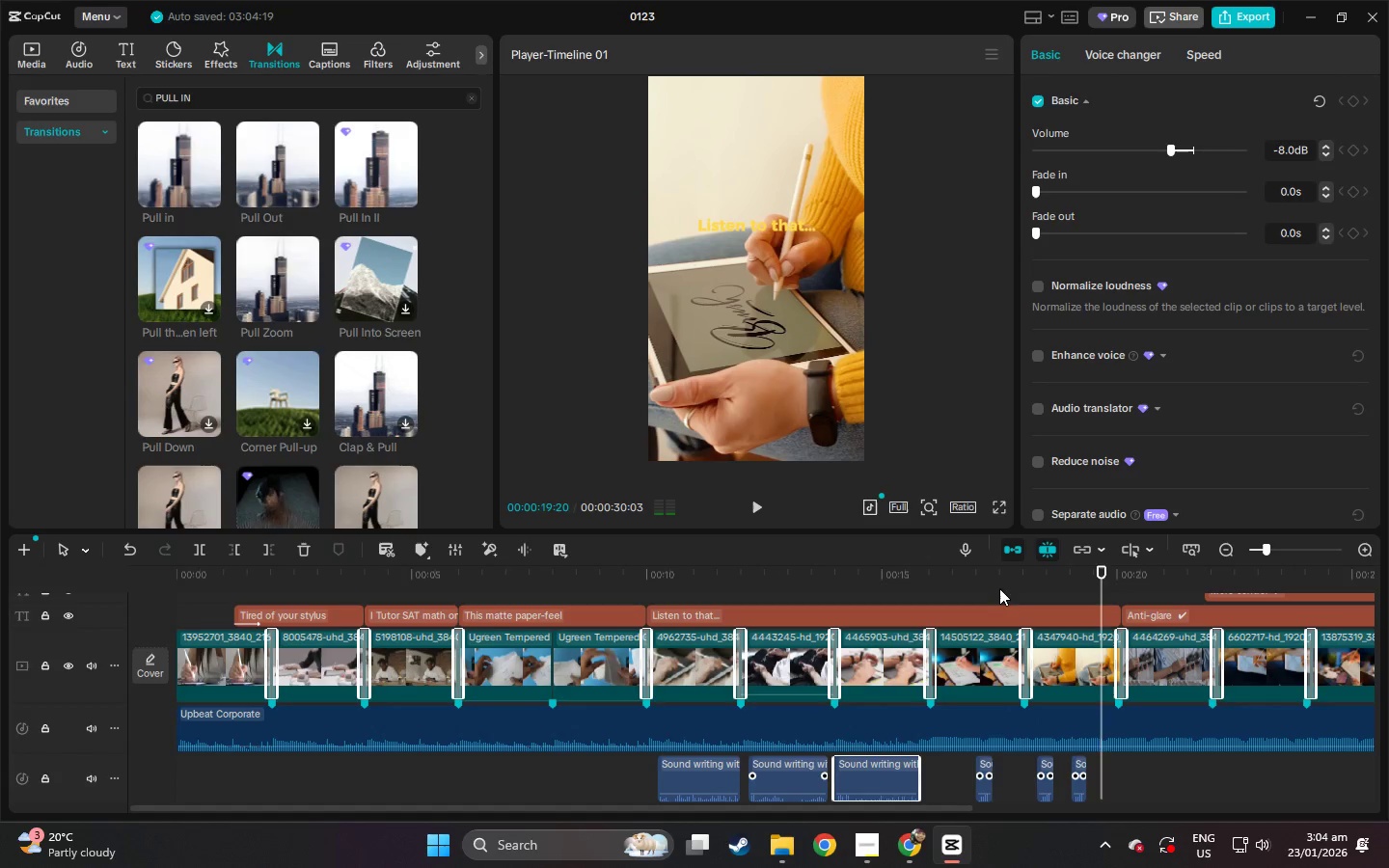 
left_click([998, 588])
 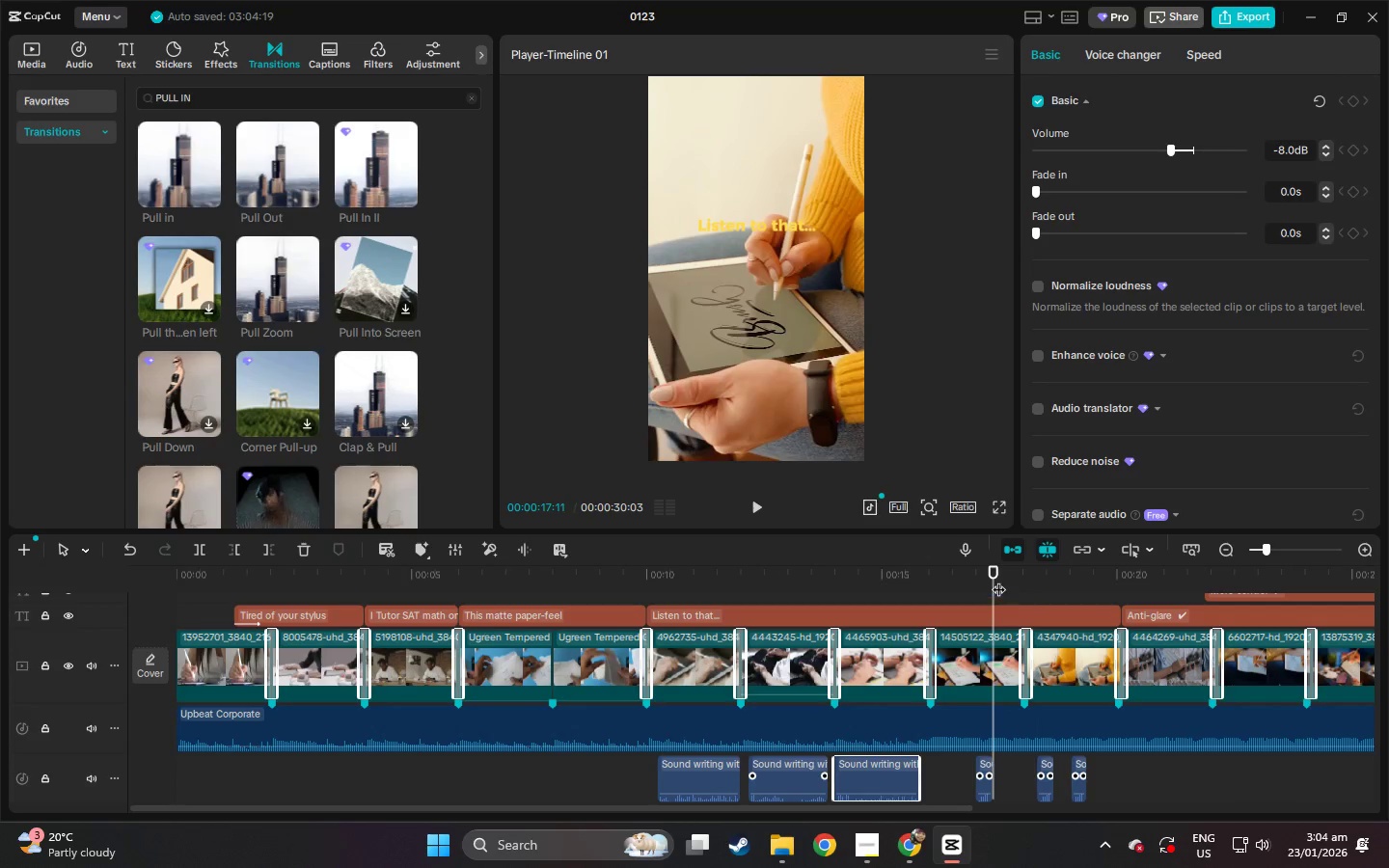 
key(Space)
 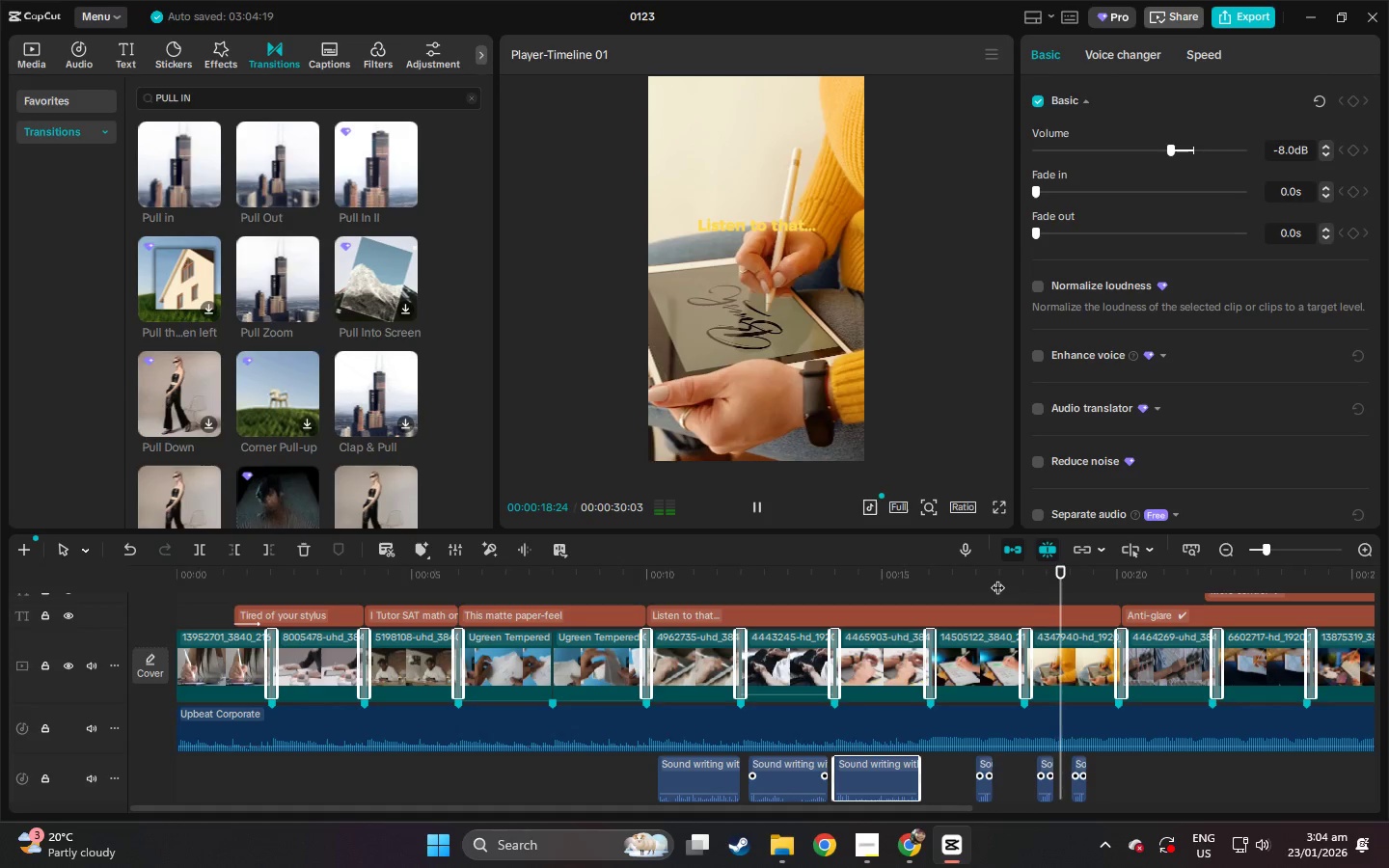 
key(Space)
 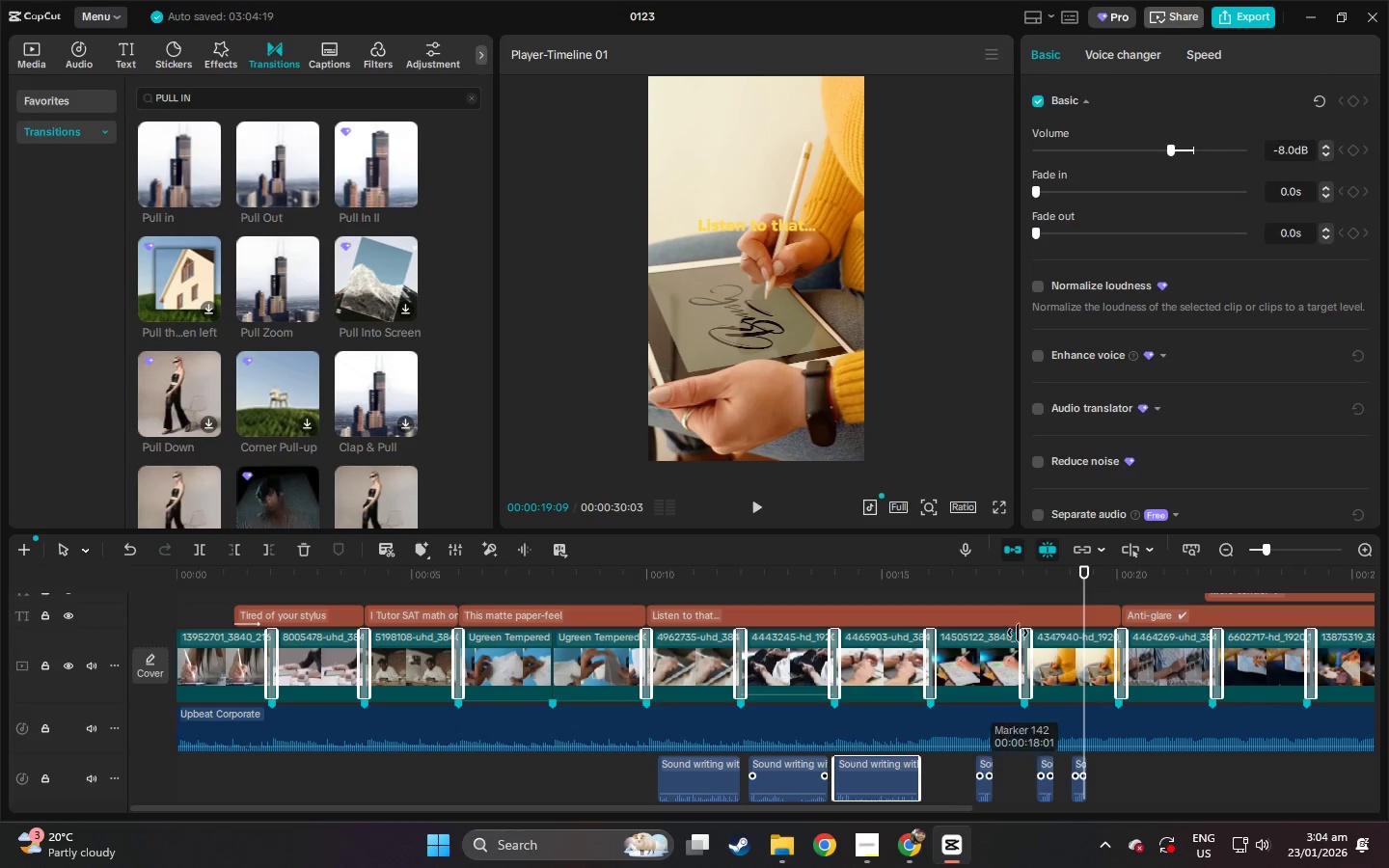 
left_click([1014, 577])
 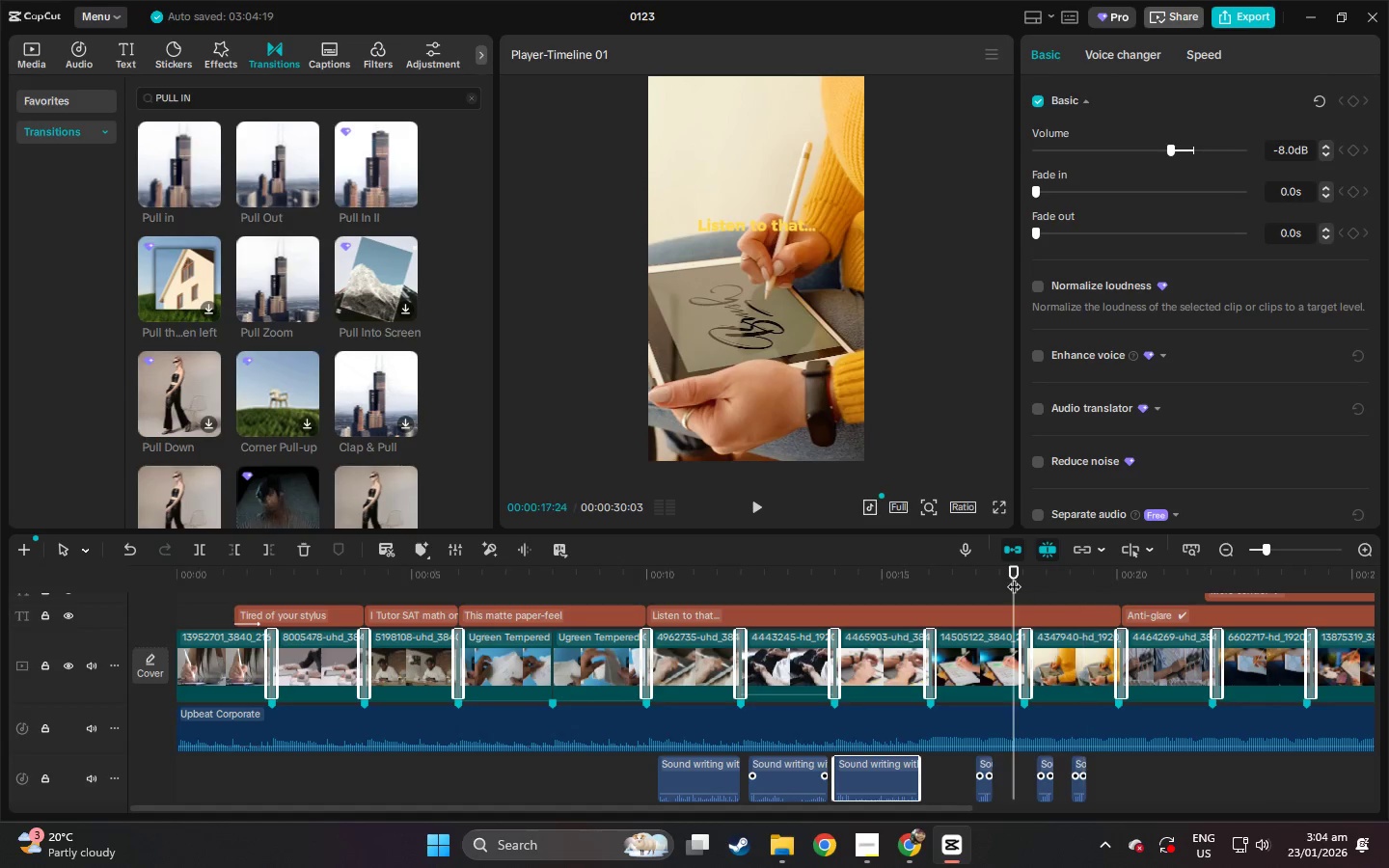 
key(Space)
 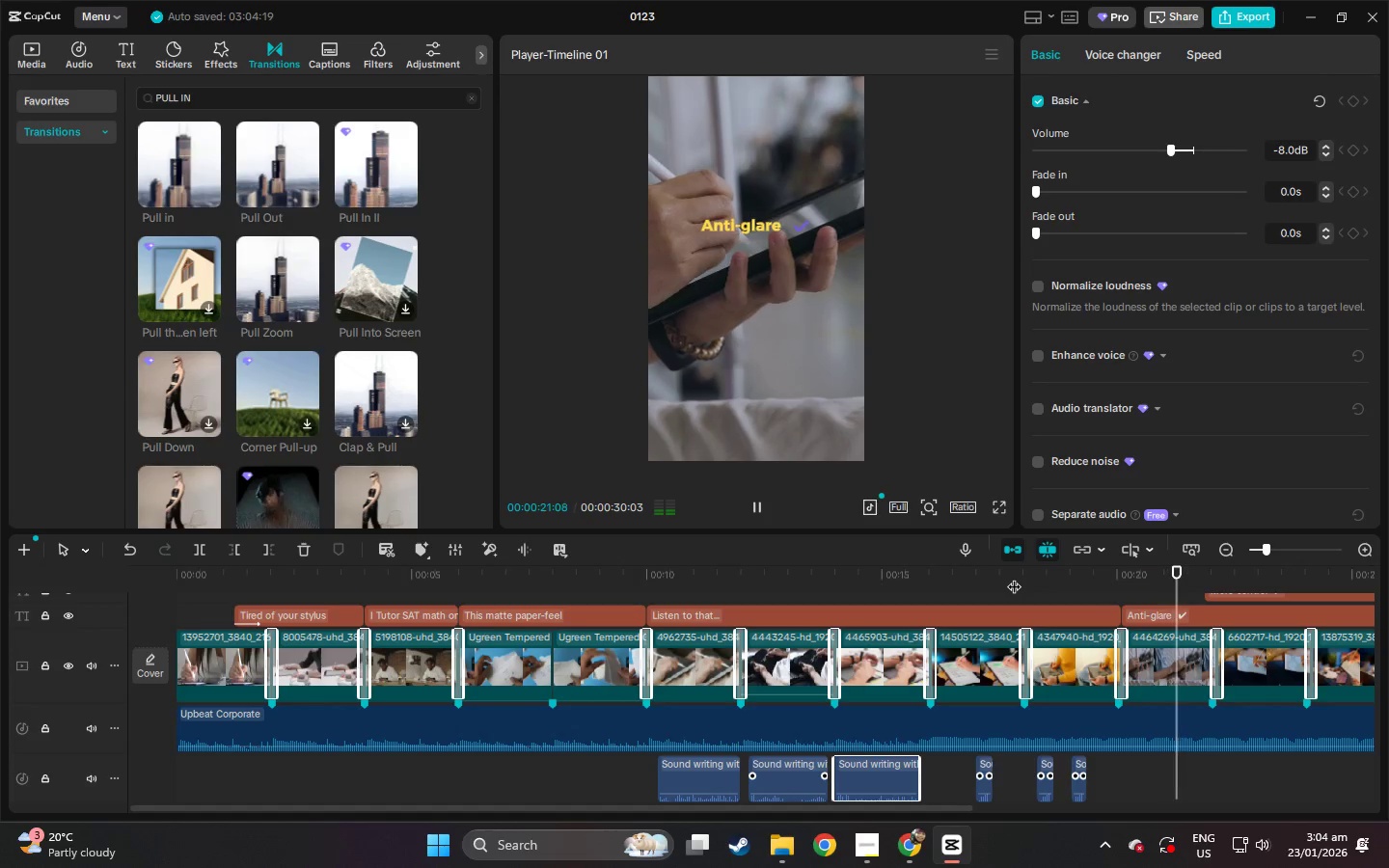 
wait(8.48)
 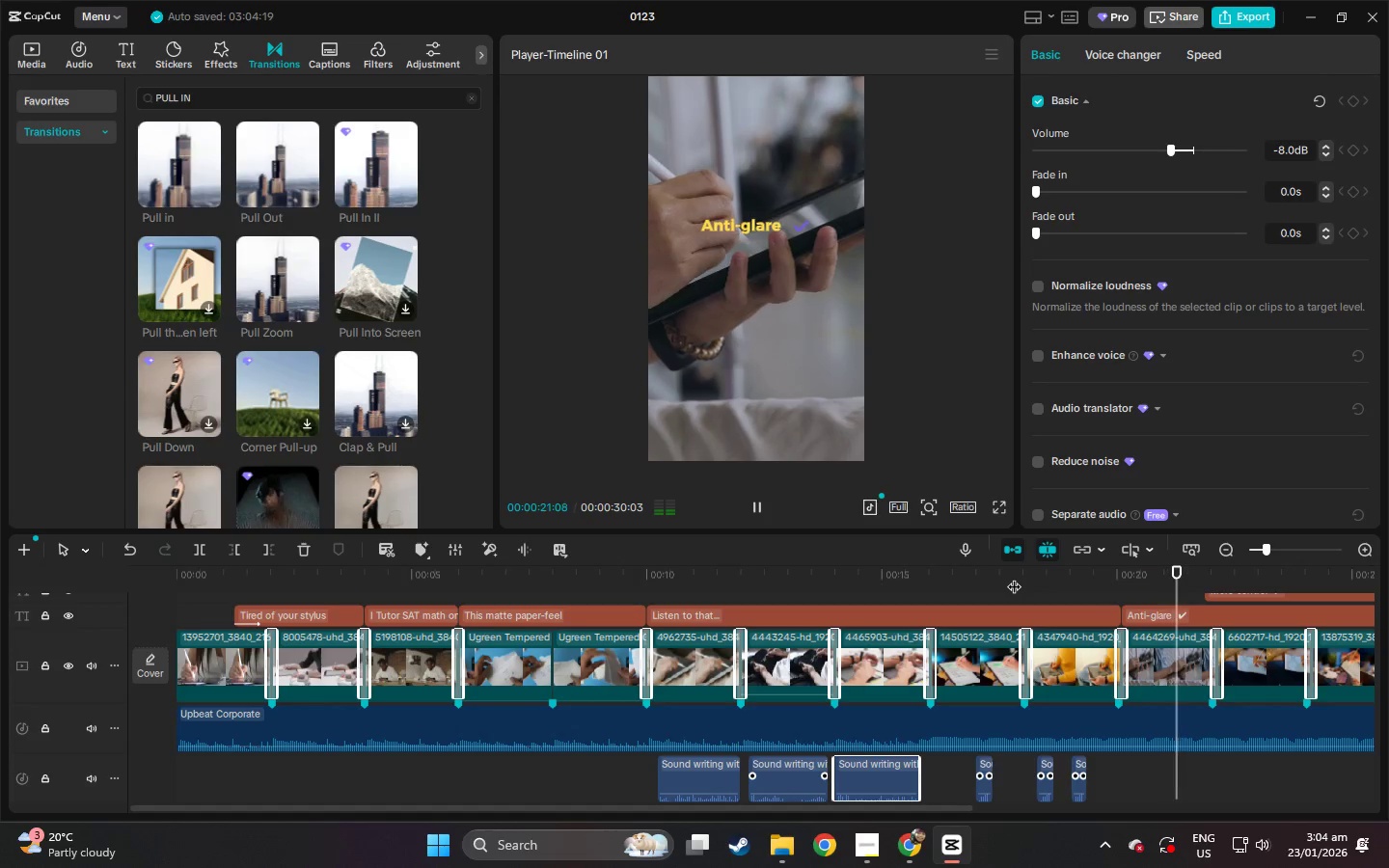 
key(Space)
 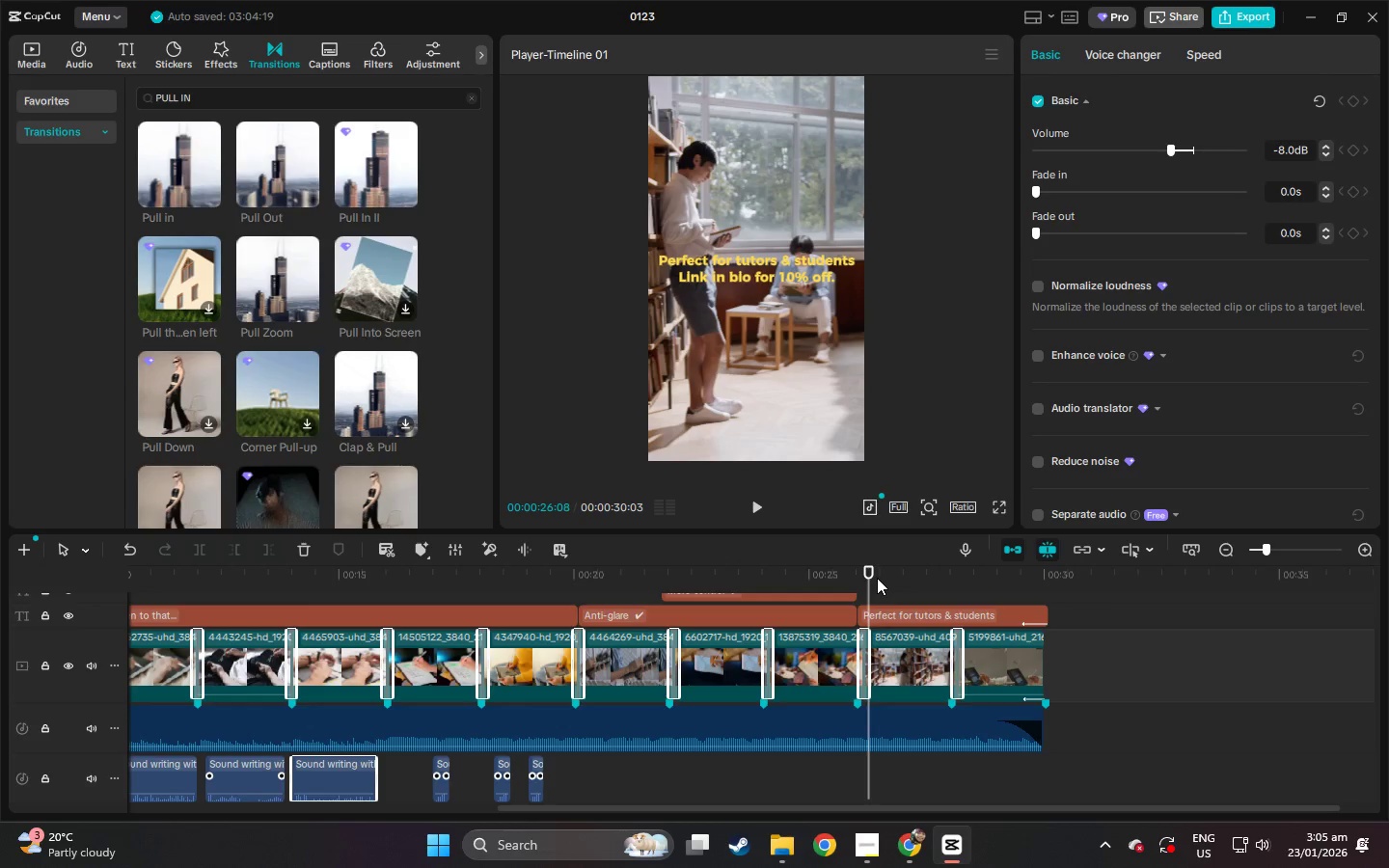 
wait(32.62)
 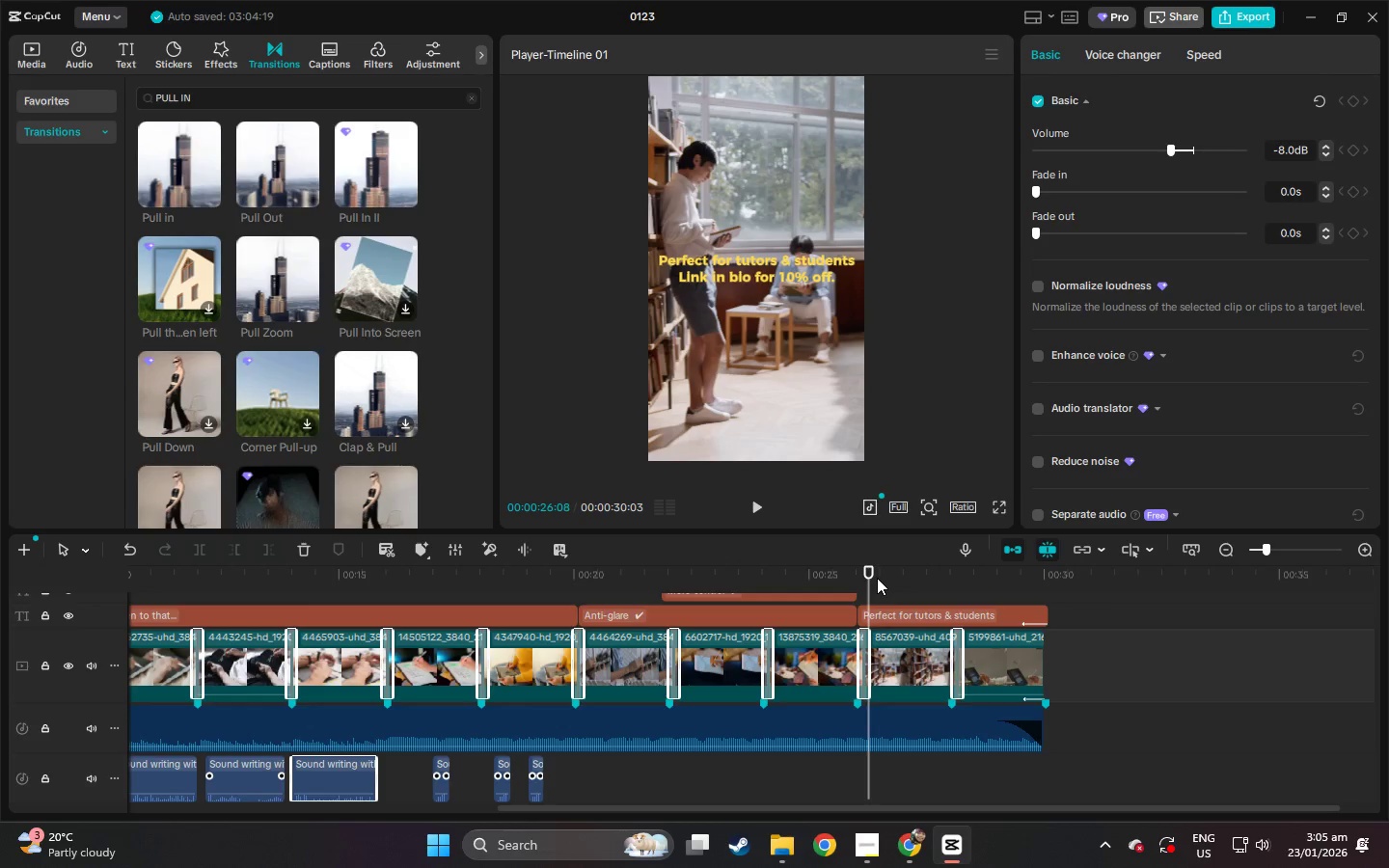 
left_click_drag(start_coordinate=[542, 586], to_coordinate=[0, 596])
 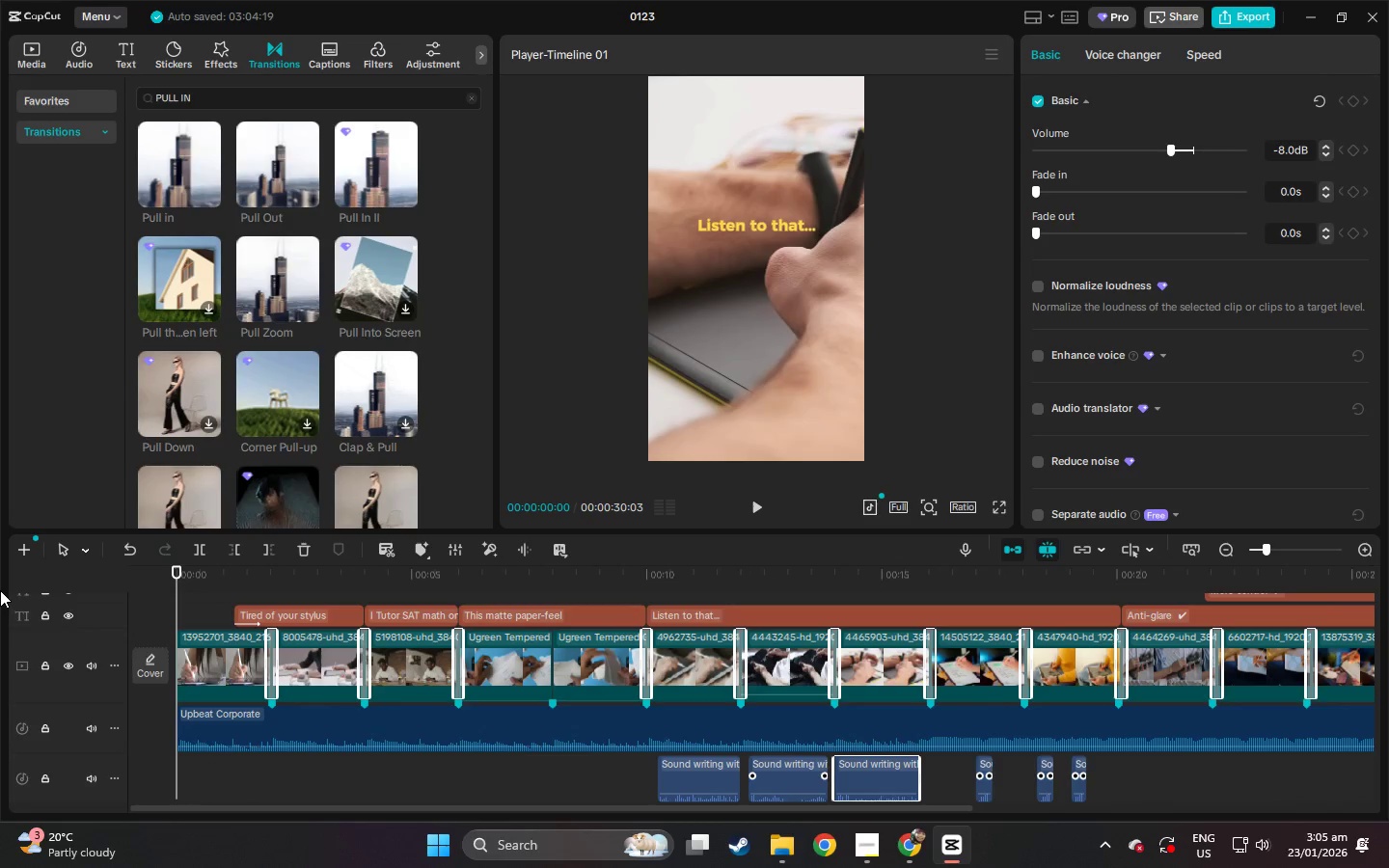 
key(Space)
 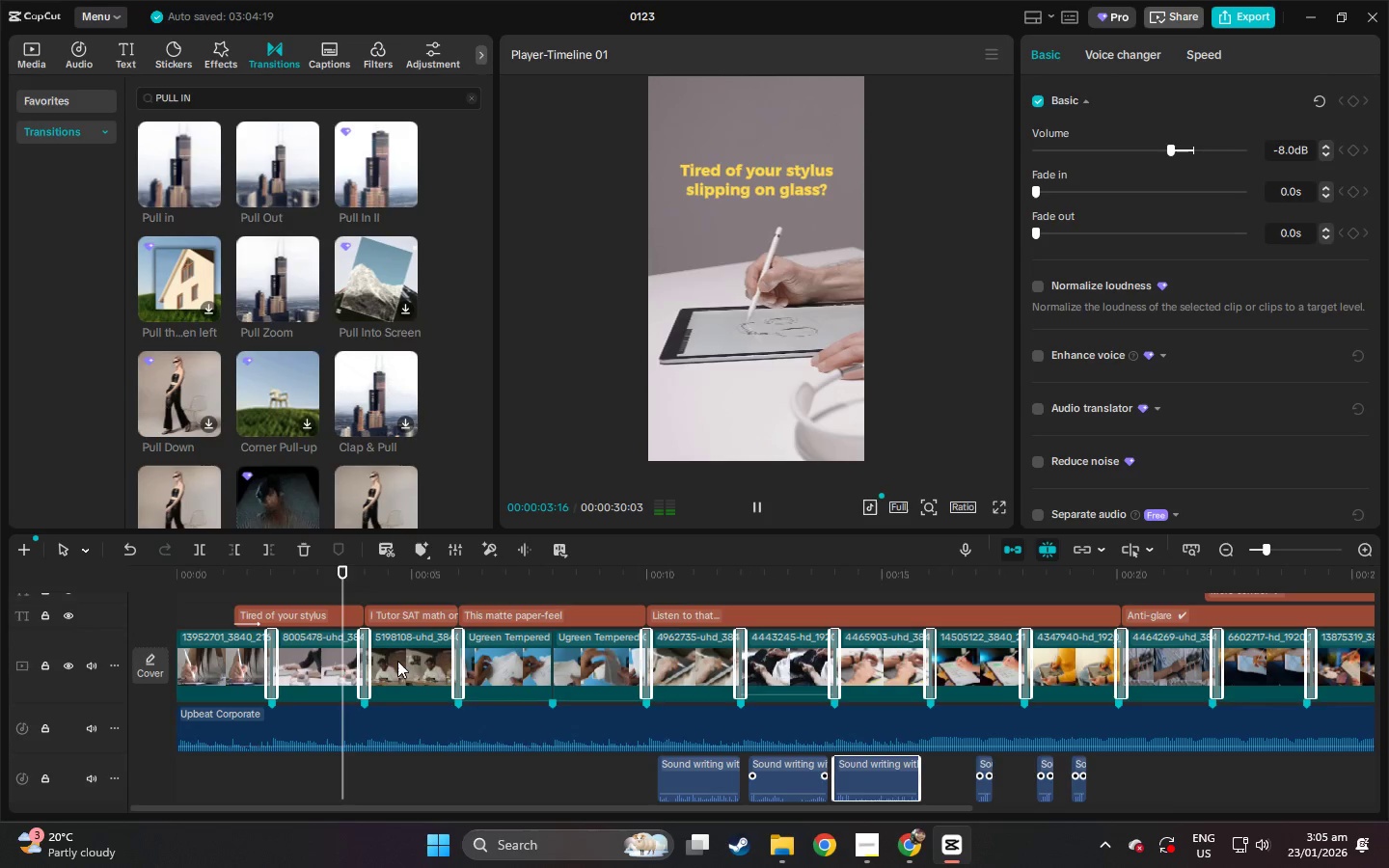 
wait(5.09)
 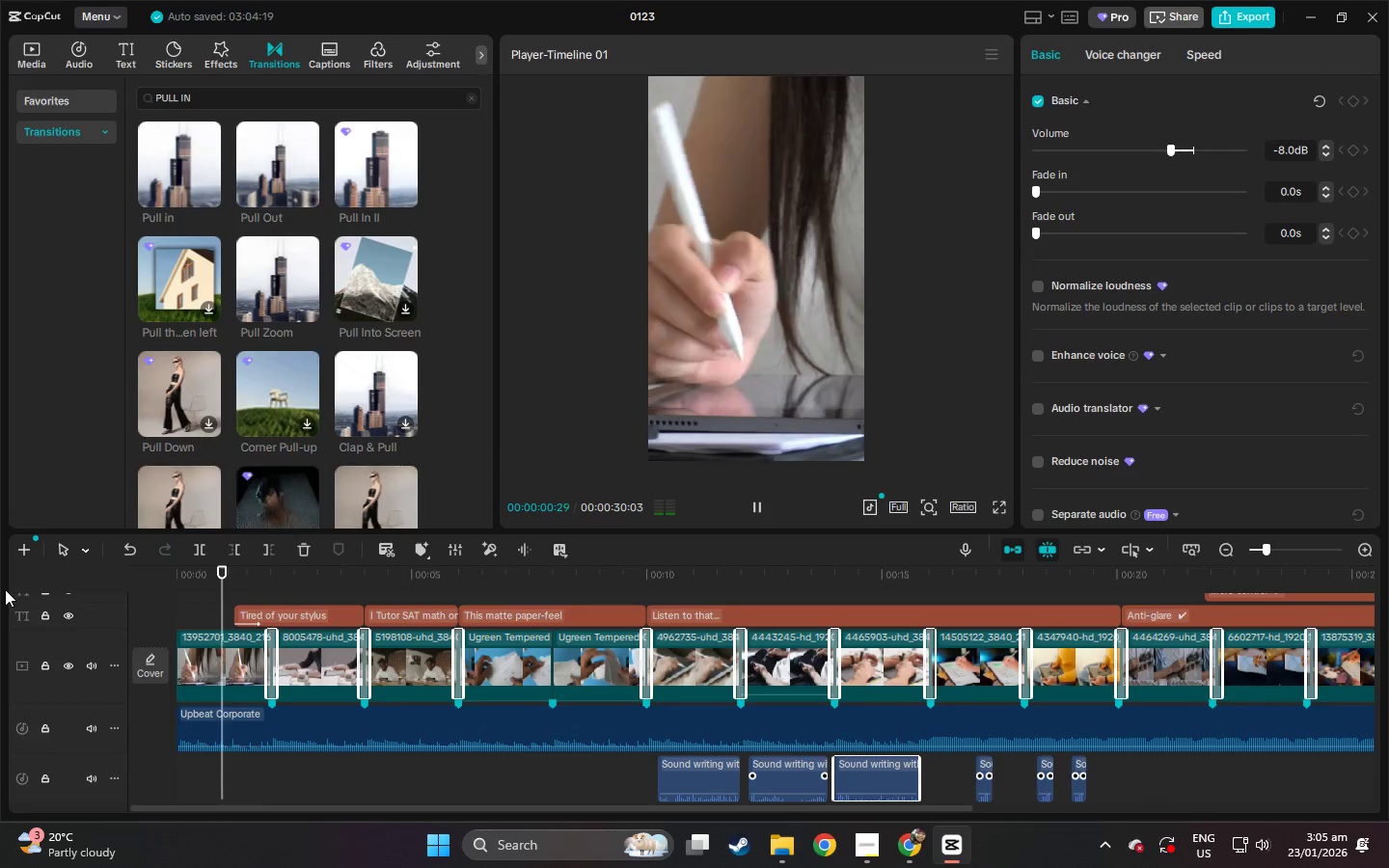 
left_click_drag(start_coordinate=[802, 692], to_coordinate=[799, 705])
 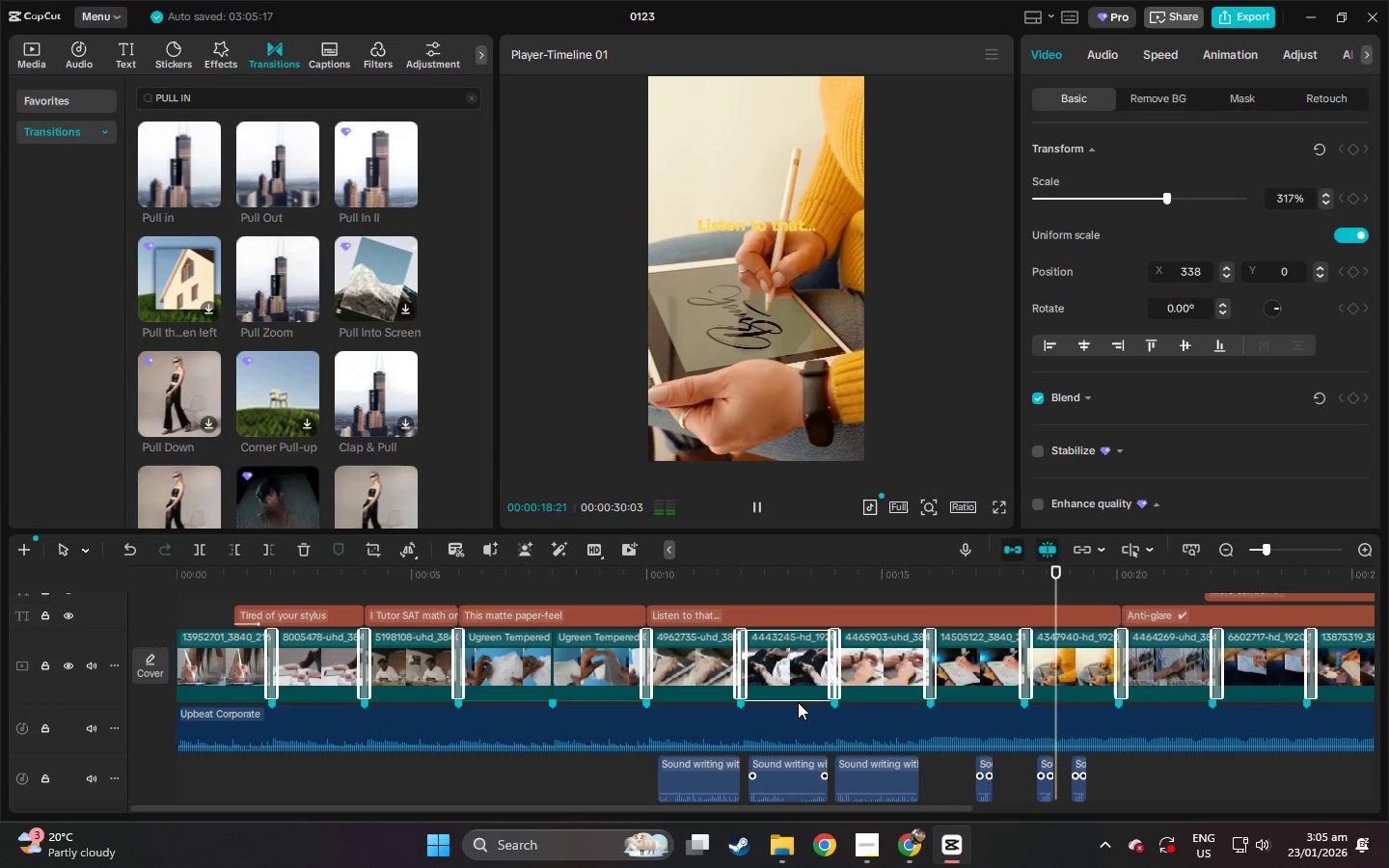 
wait(18.62)
 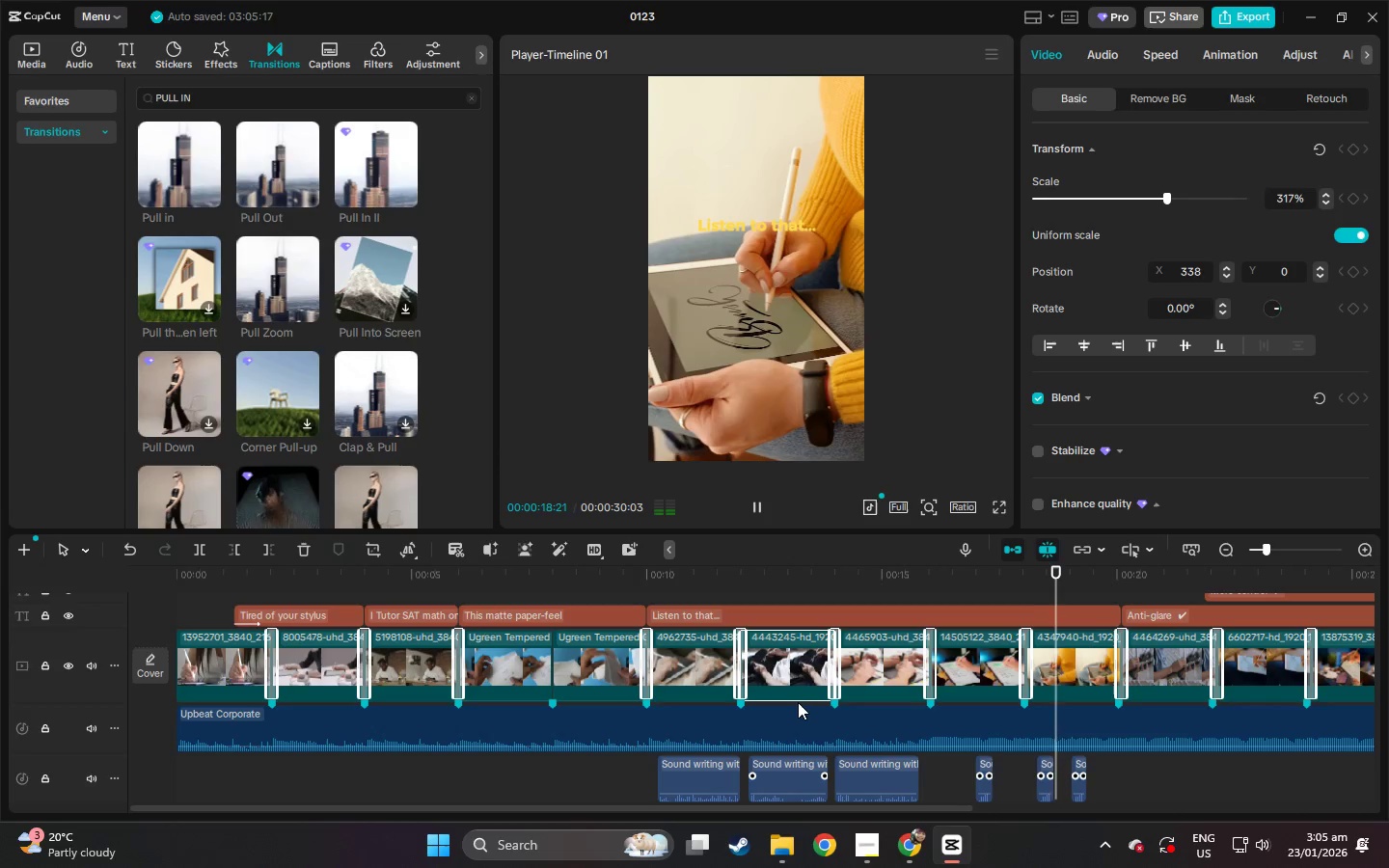 
left_click([1190, 665])
 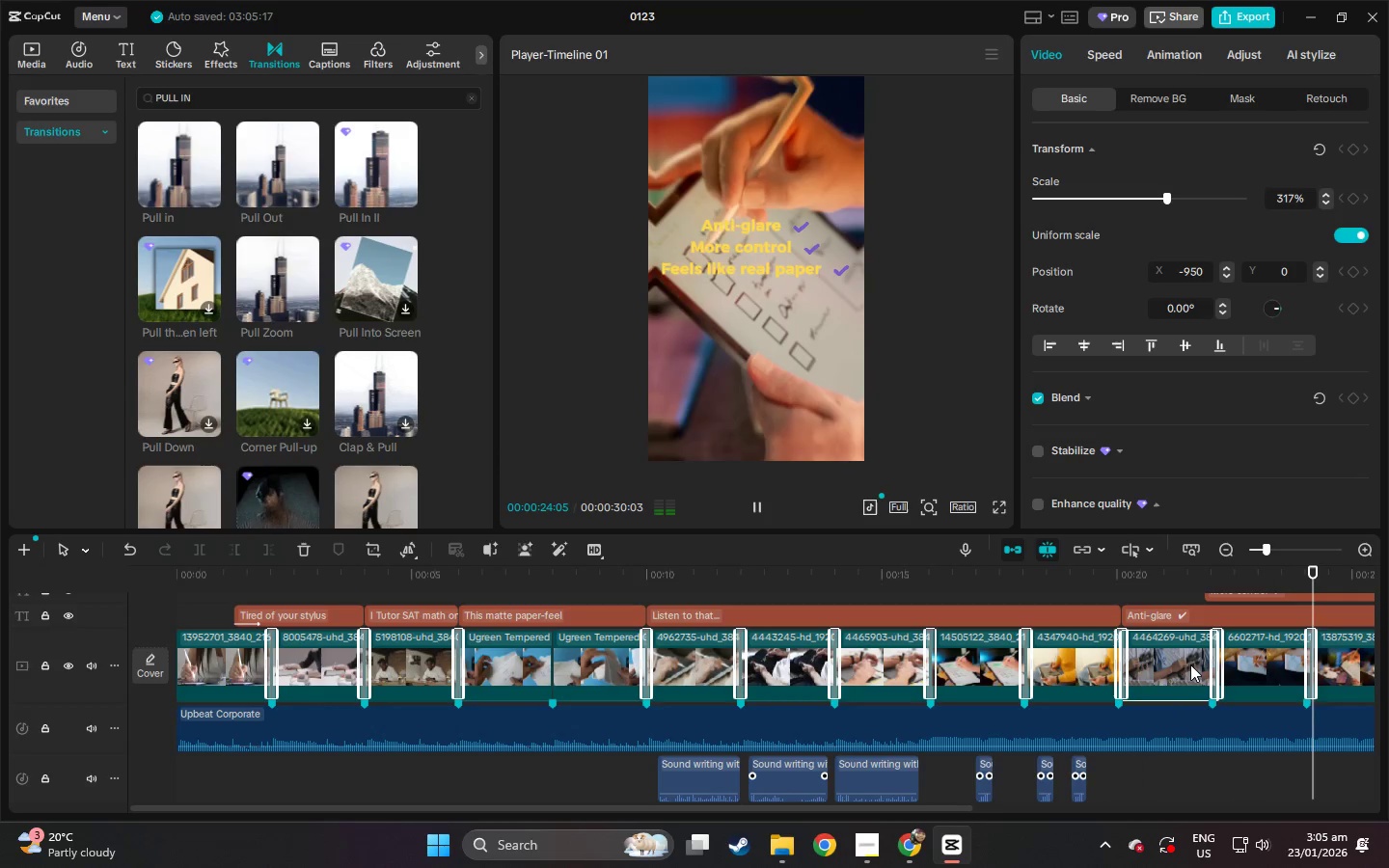 
key(Space)
 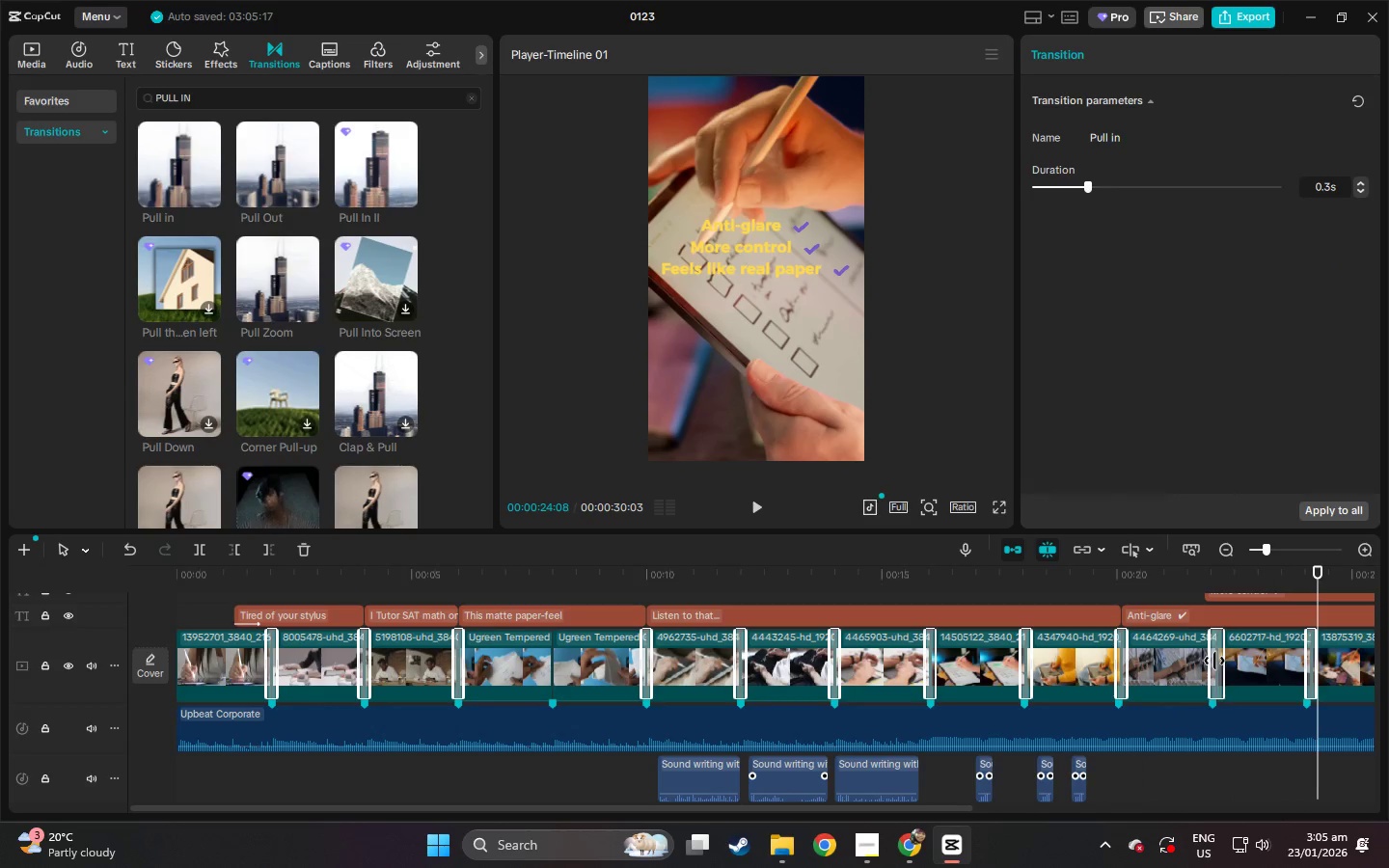 
left_click([1191, 657])
 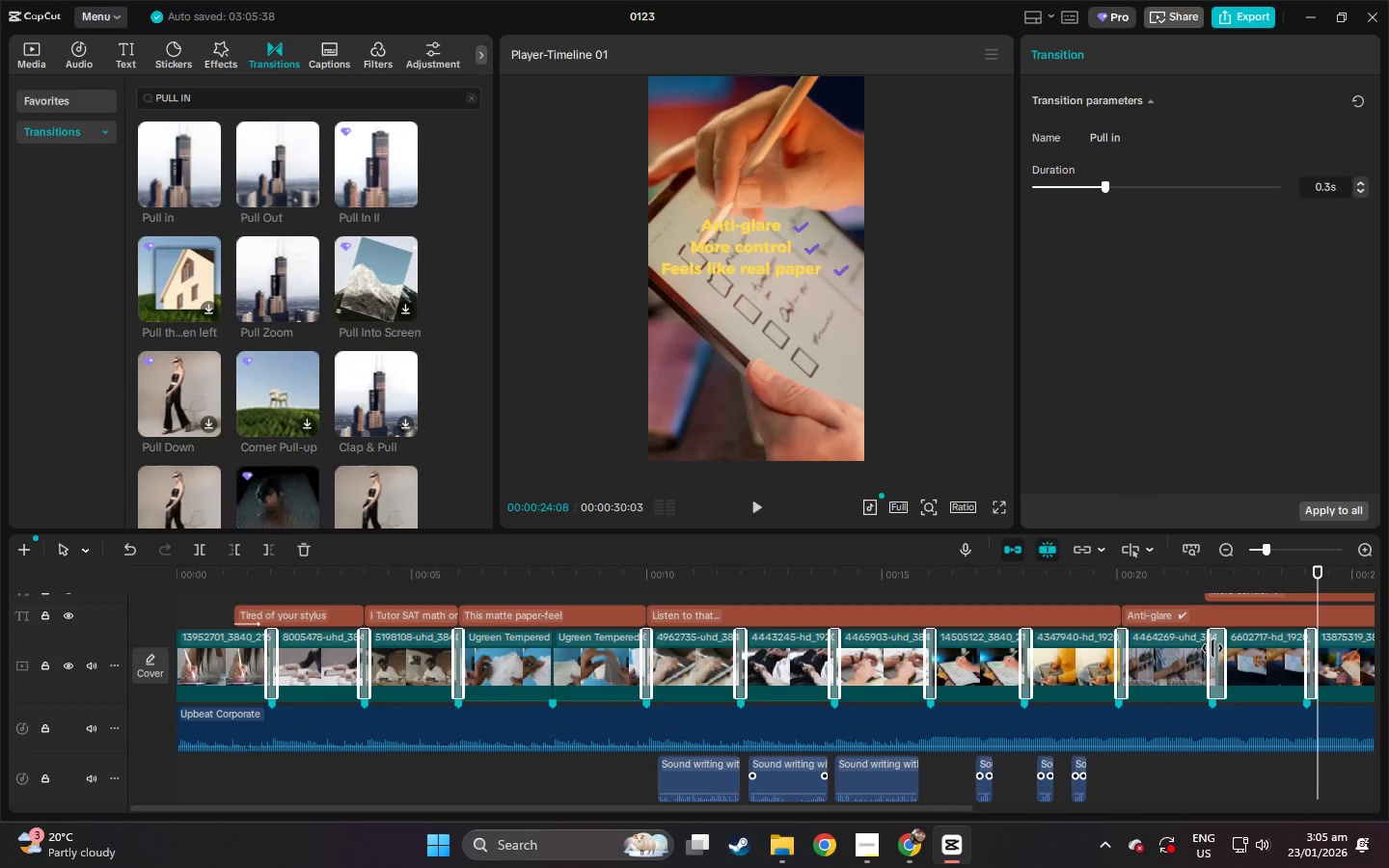 
left_click([1180, 654])
 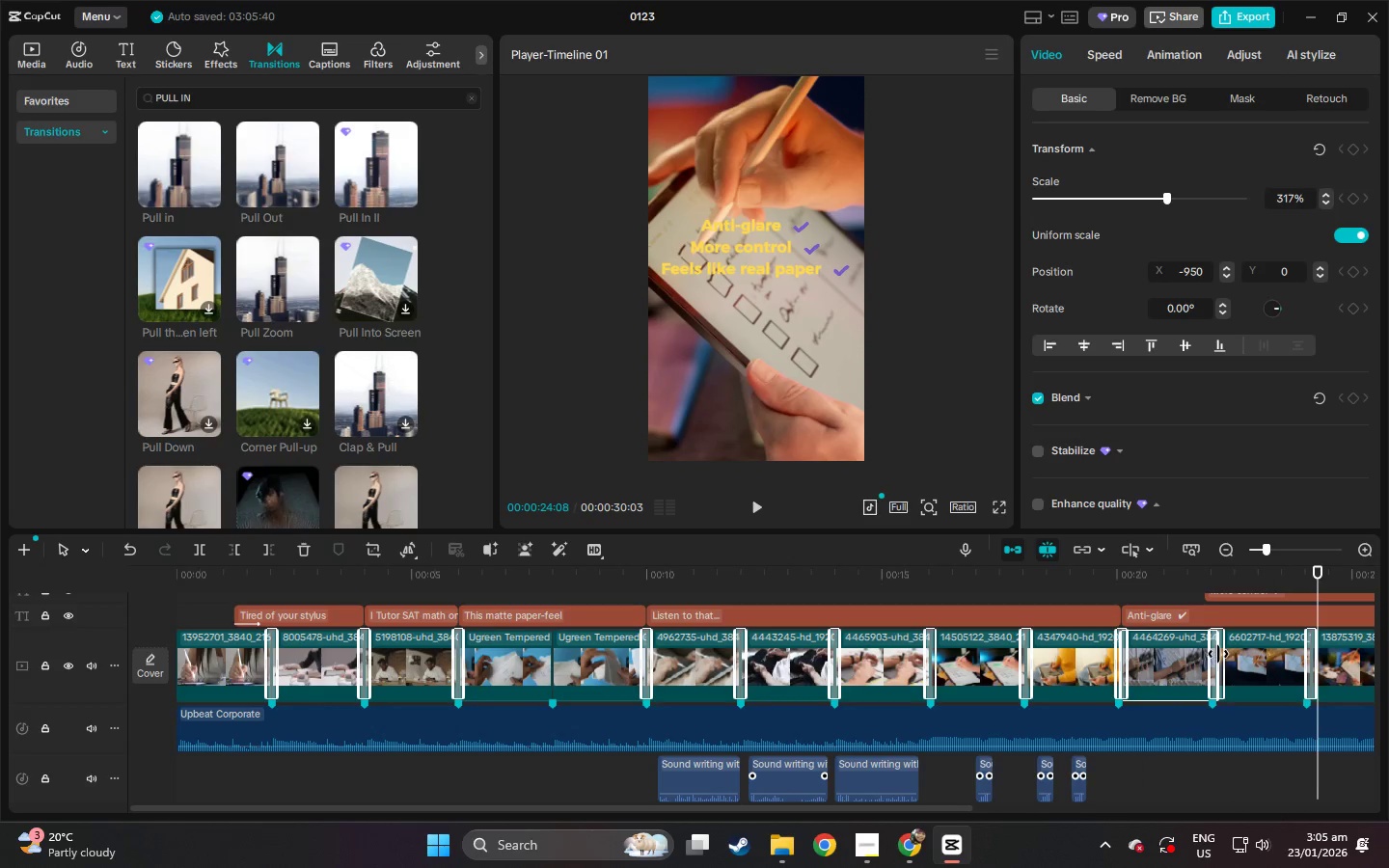 
left_click_drag(start_coordinate=[1218, 654], to_coordinate=[1212, 654])
 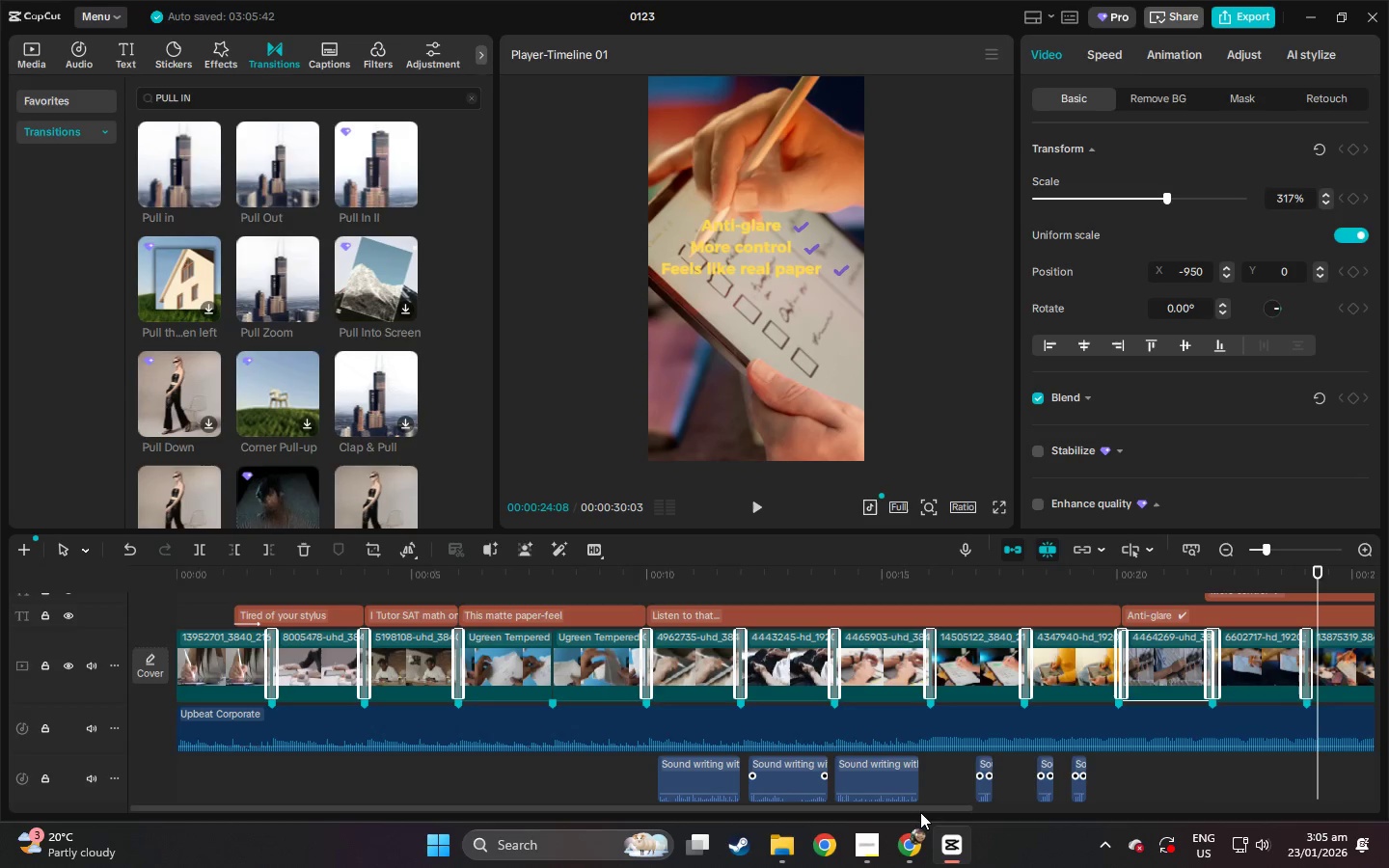 
left_click_drag(start_coordinate=[922, 807], to_coordinate=[1170, 831])
 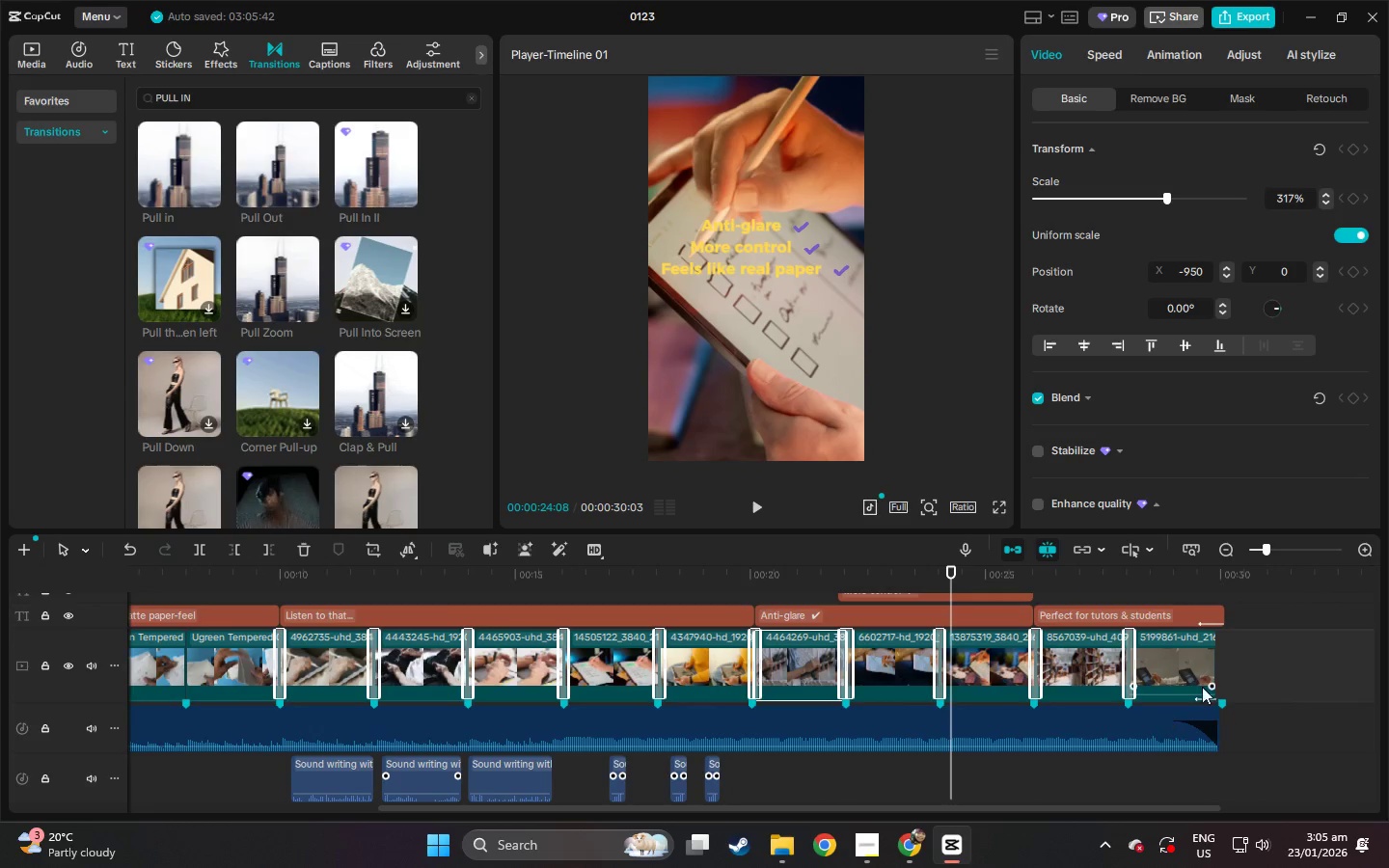 
left_click([1188, 655])
 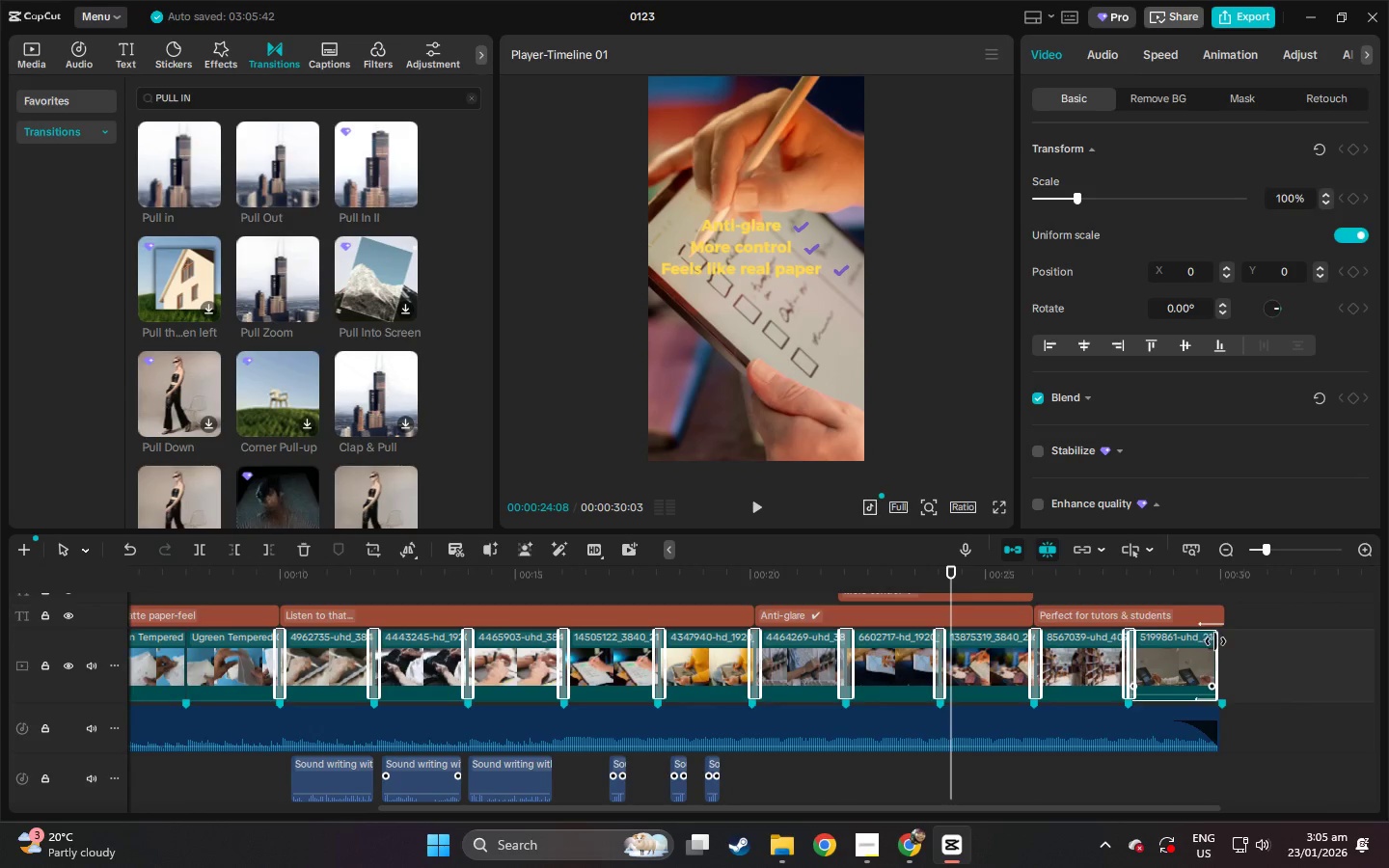 
left_click_drag(start_coordinate=[1216, 642], to_coordinate=[1223, 644])
 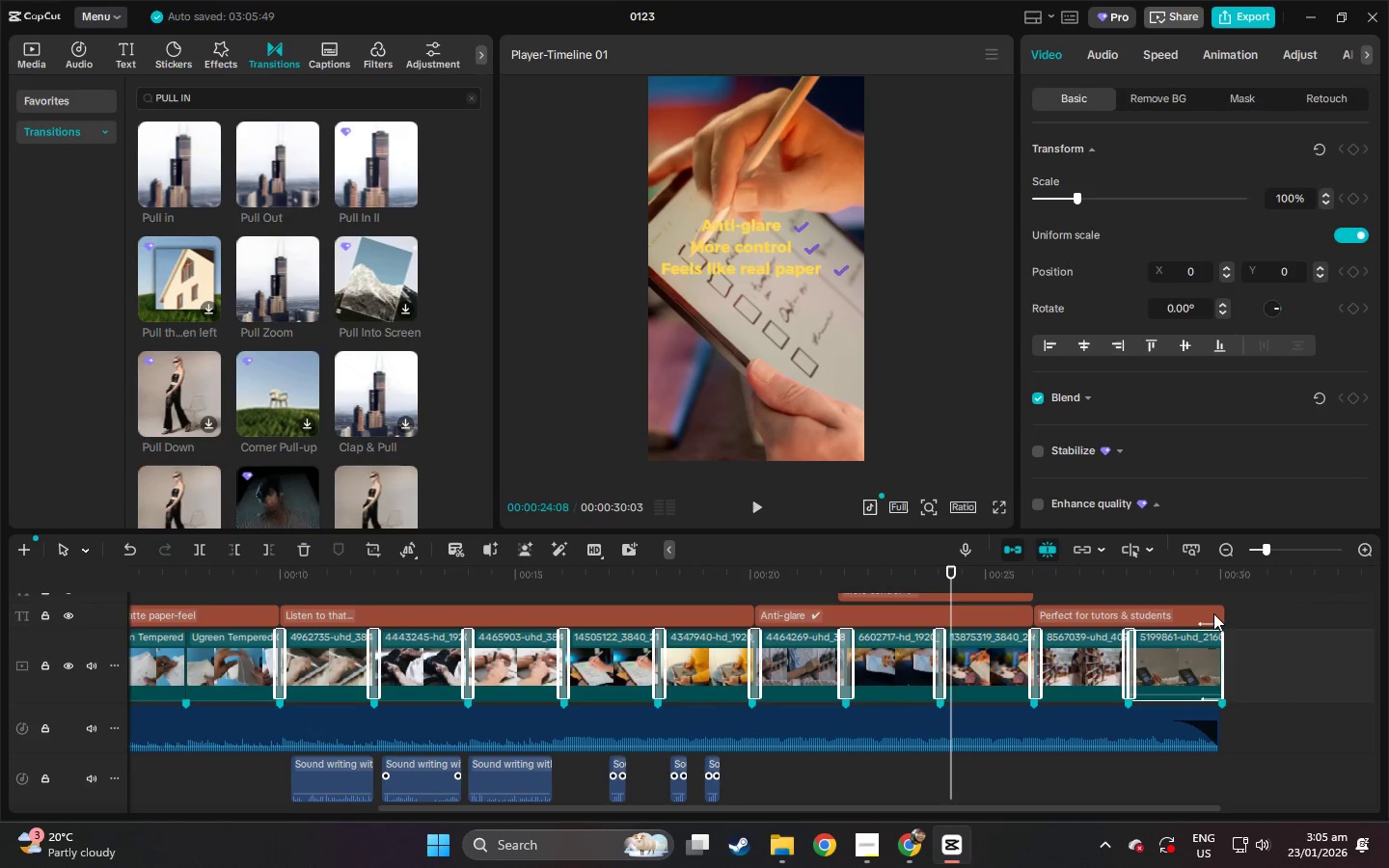 
left_click([1213, 613])
 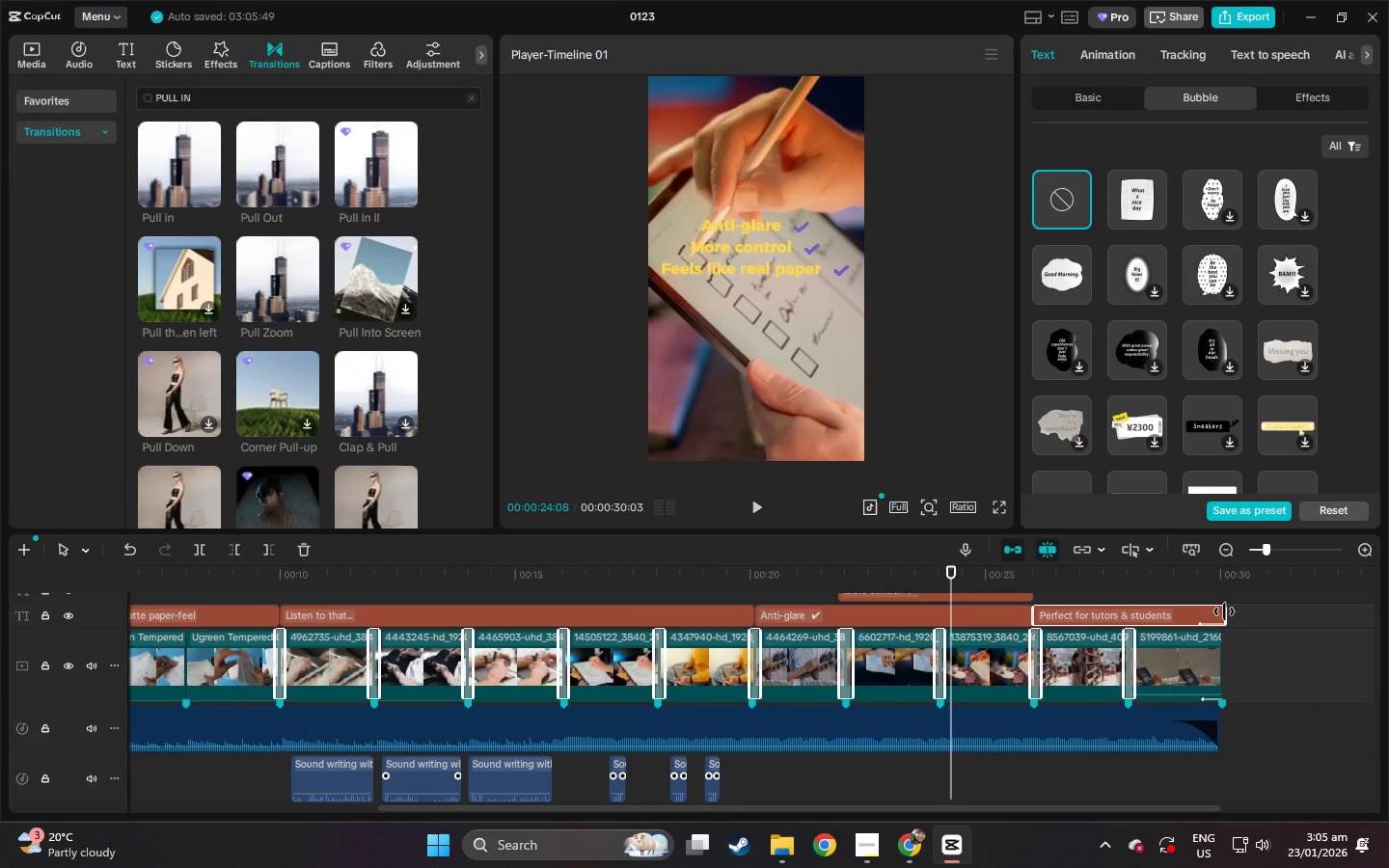 
left_click_drag(start_coordinate=[1224, 611], to_coordinate=[1217, 614])
 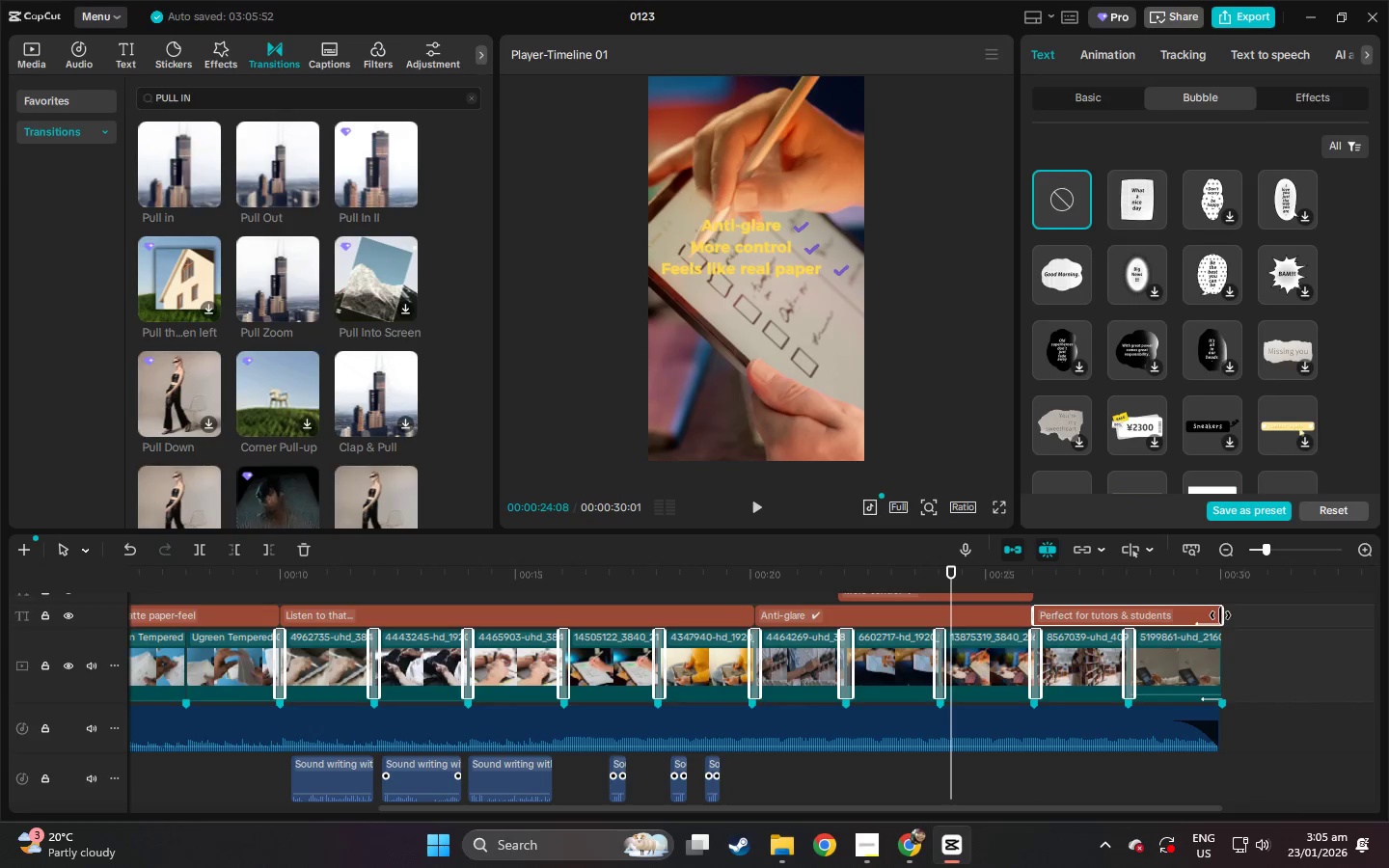 
left_click_drag(start_coordinate=[1220, 615], to_coordinate=[1213, 617])
 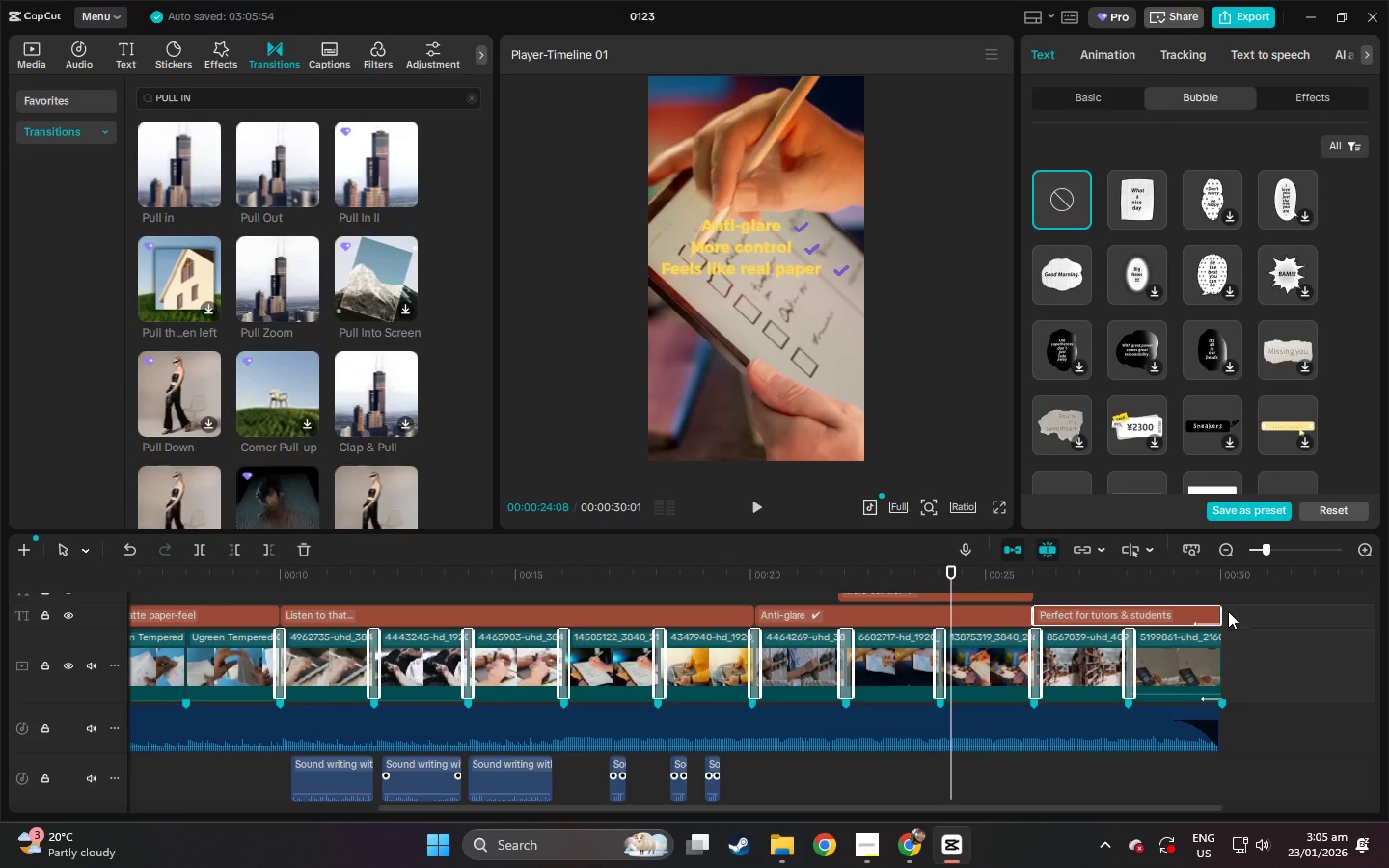 
left_click([1185, 726])
 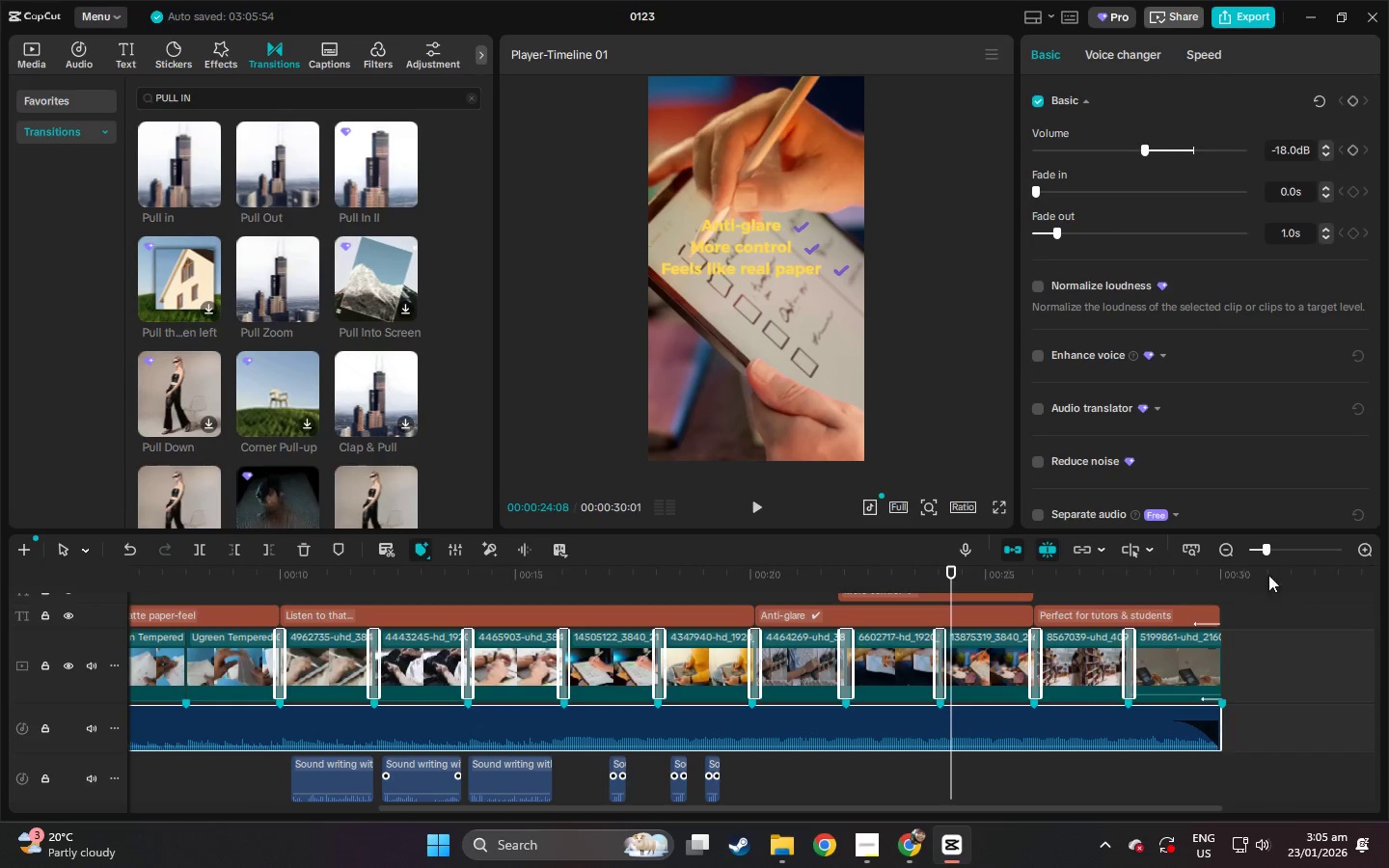 
left_click([1283, 549])
 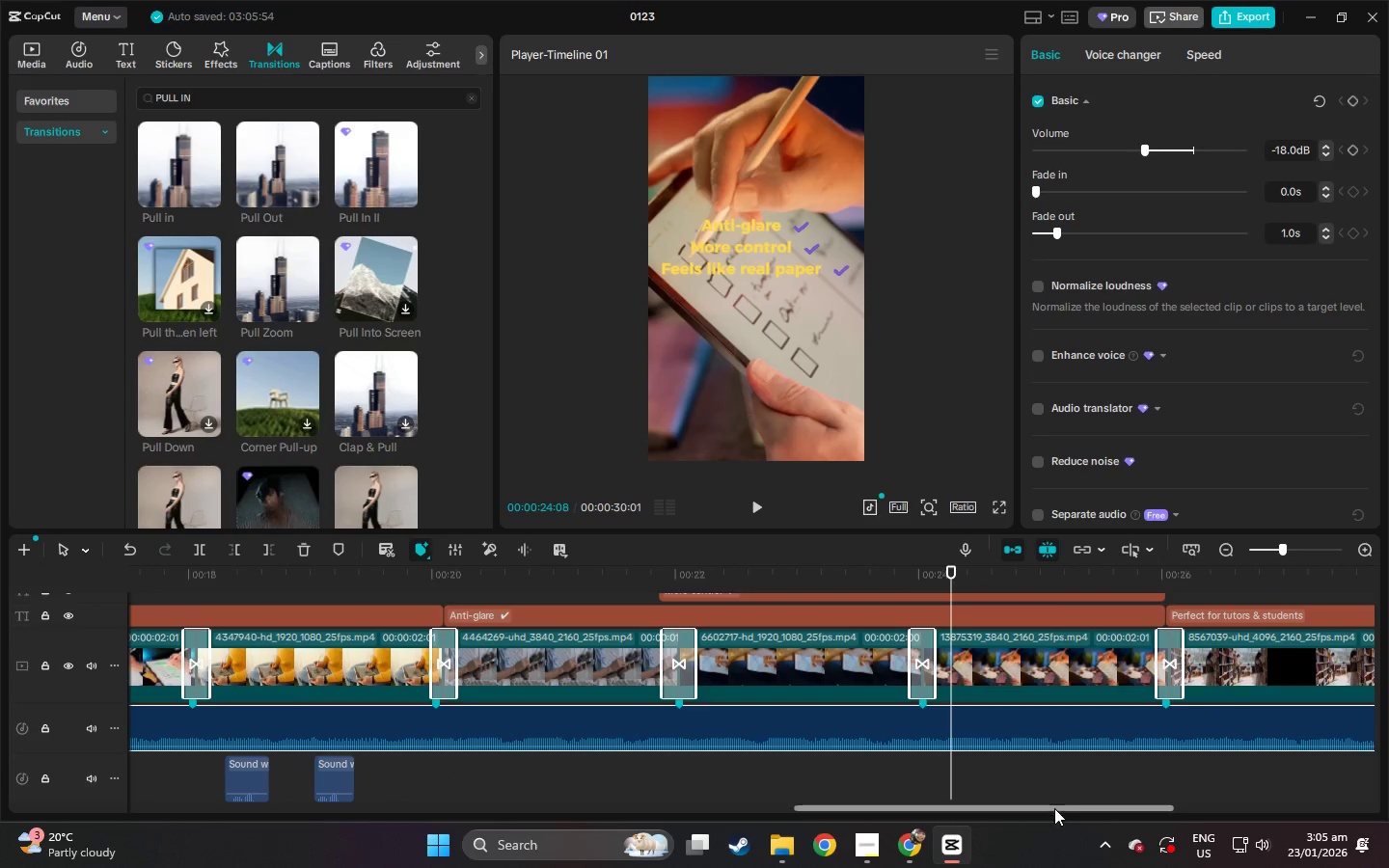 
left_click_drag(start_coordinate=[1054, 808], to_coordinate=[1380, 800])
 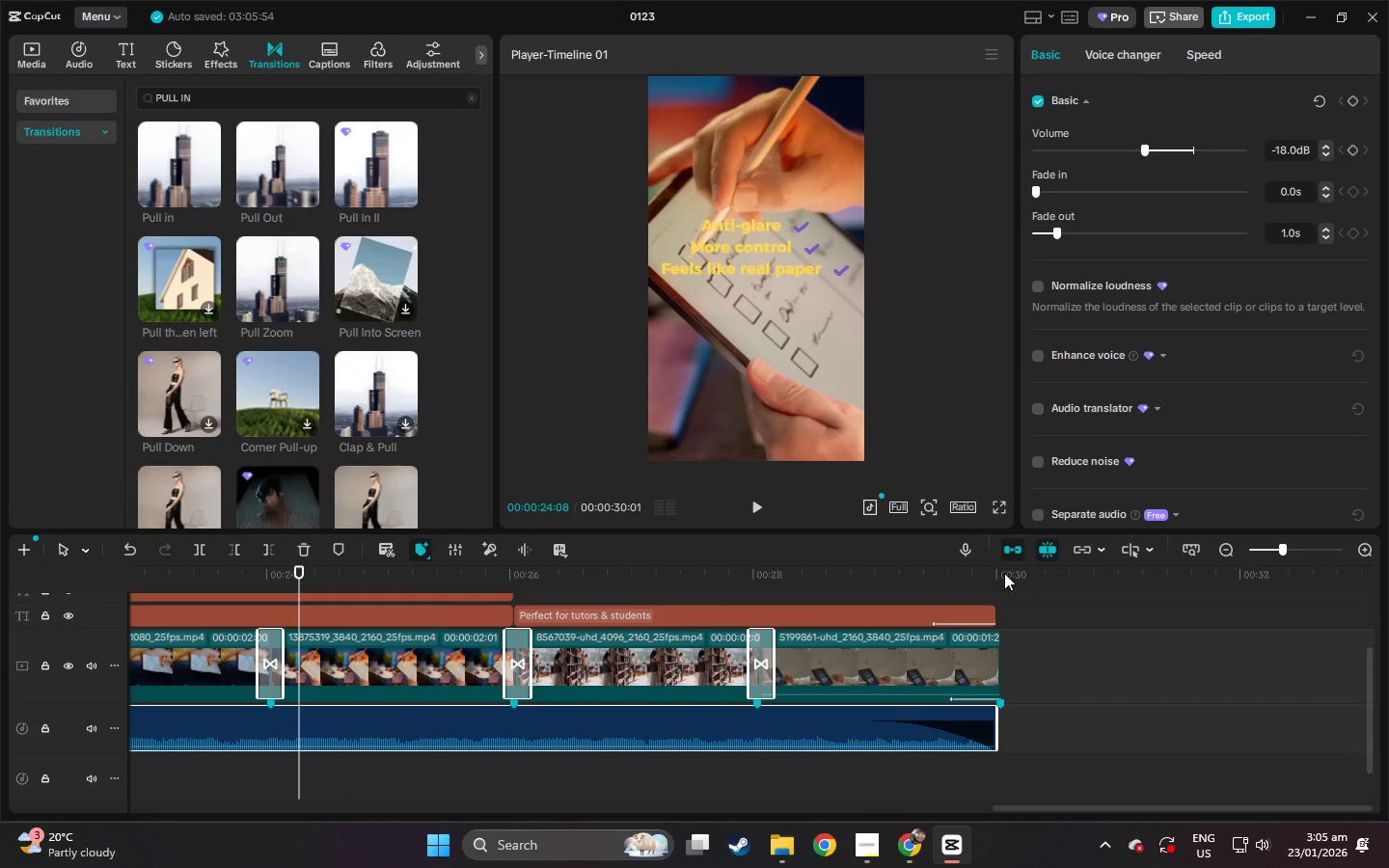 
left_click([994, 572])
 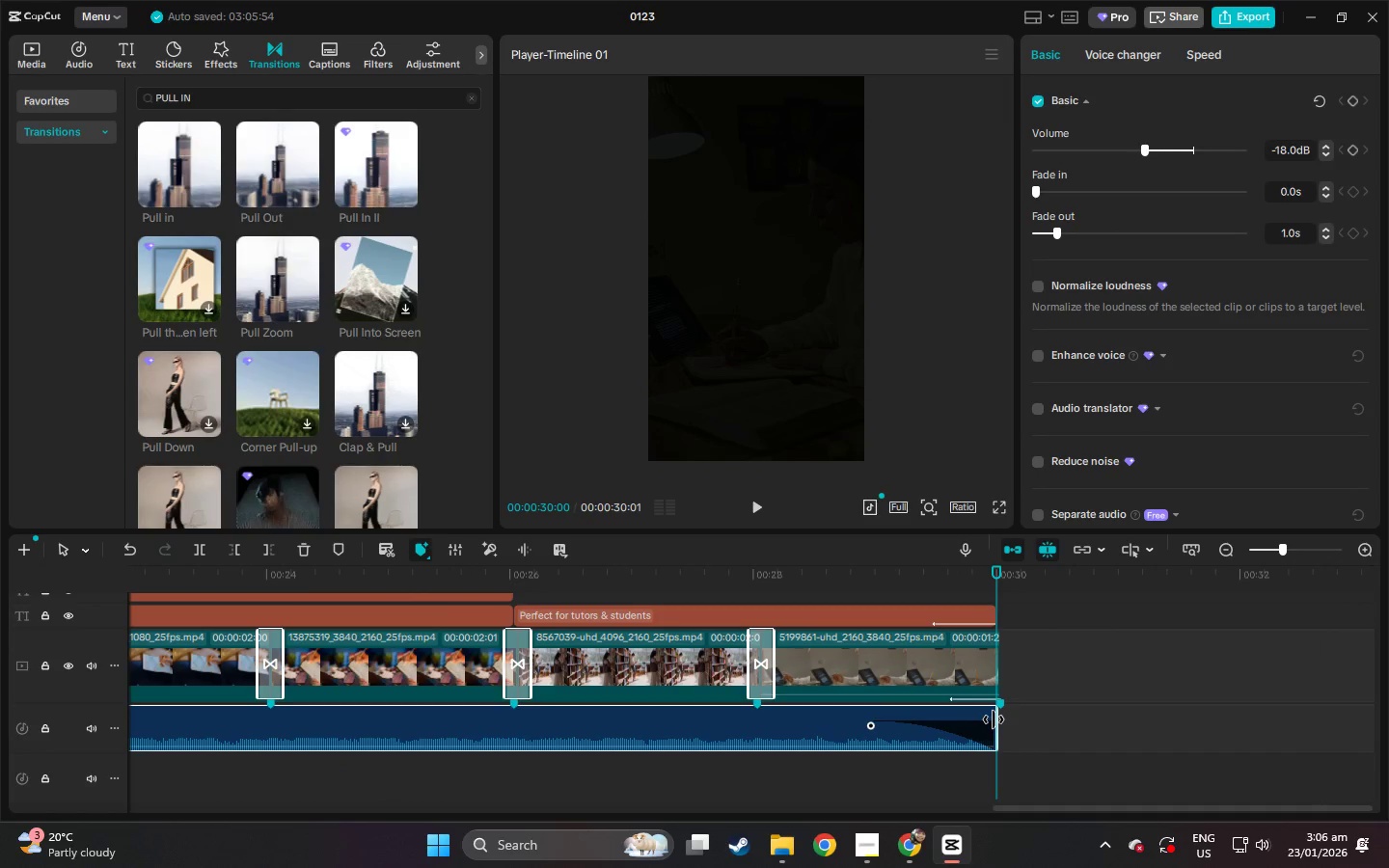 
left_click([993, 649])
 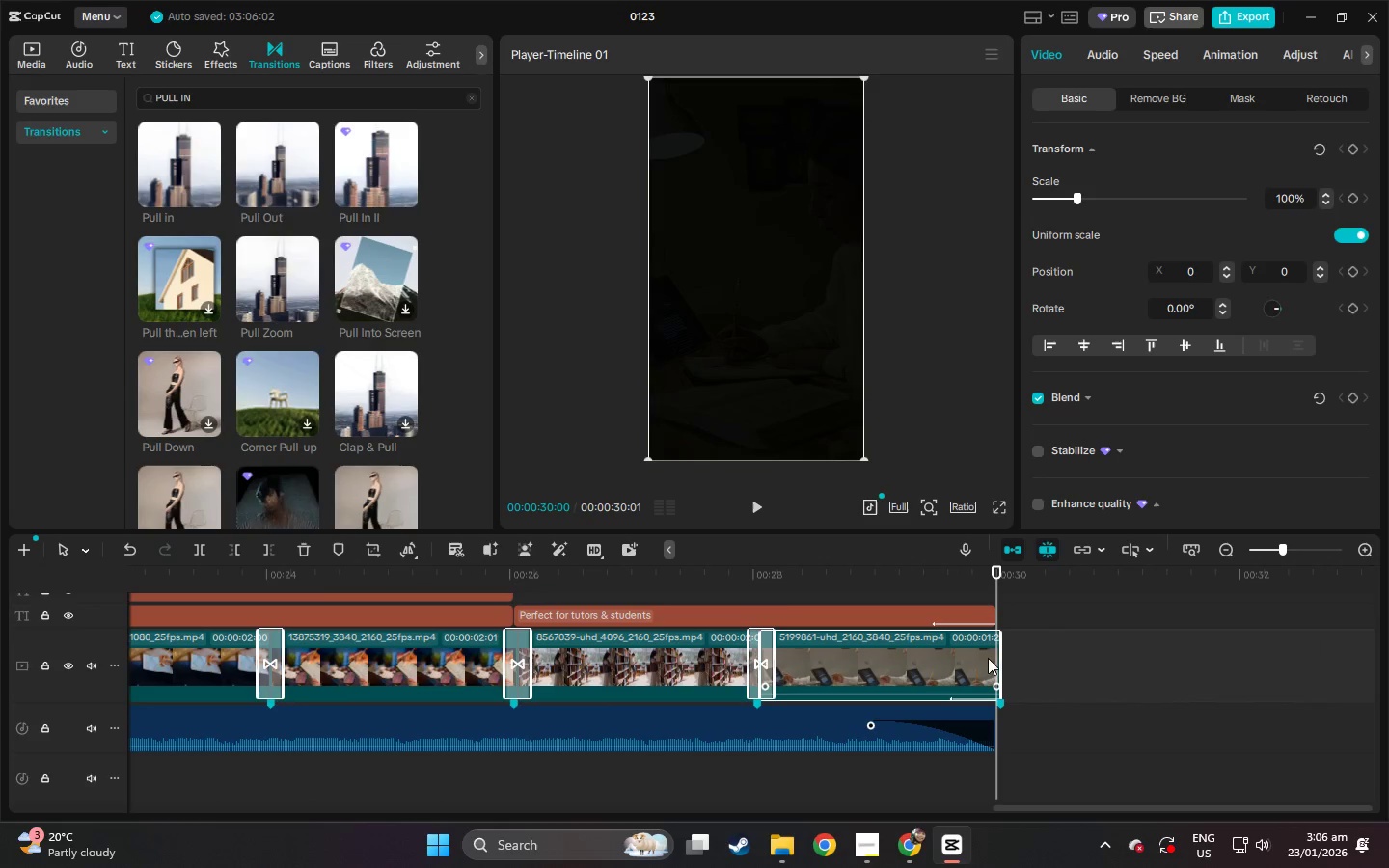 
left_click_drag(start_coordinate=[1004, 658], to_coordinate=[995, 658])
 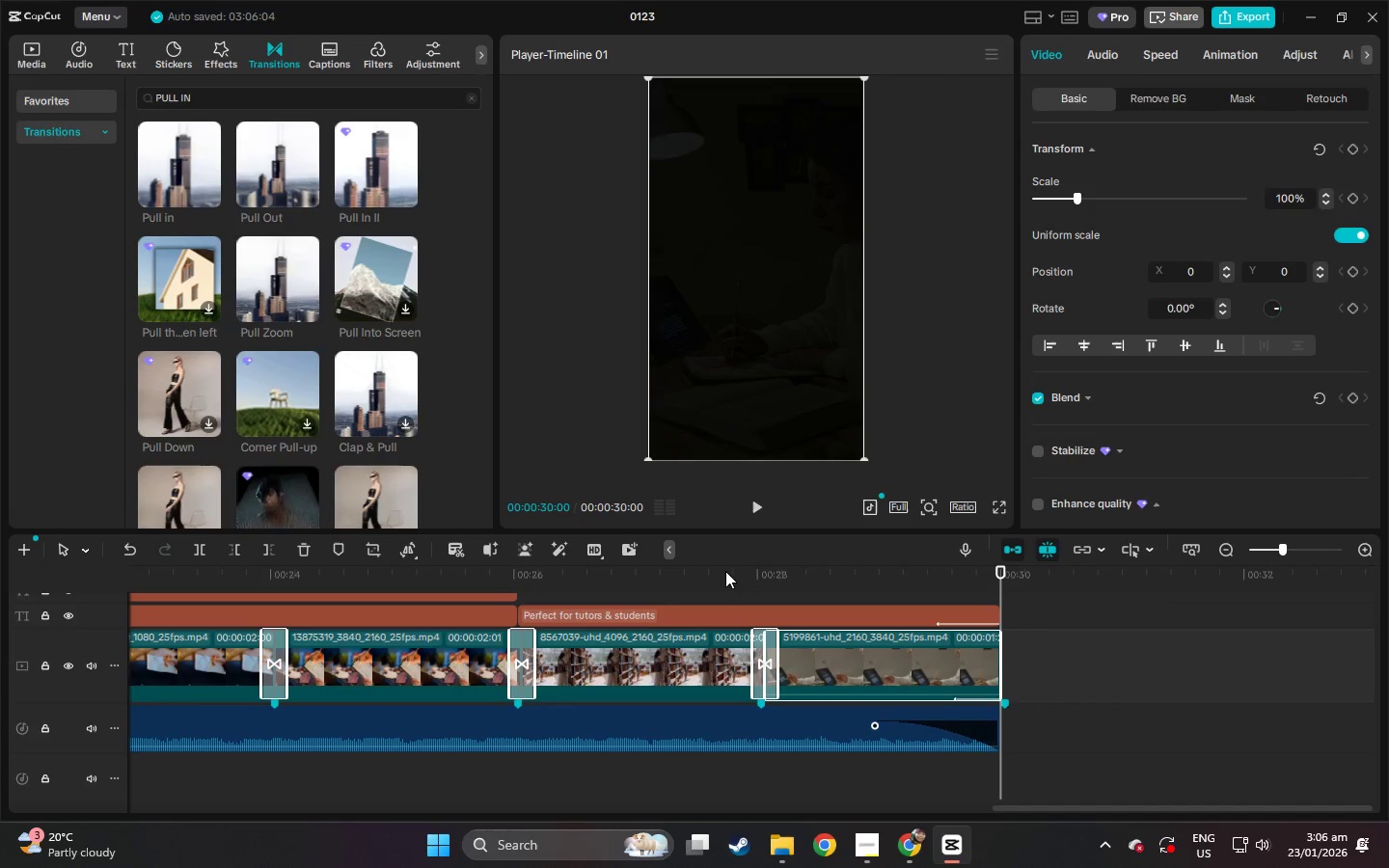 
left_click_drag(start_coordinate=[725, 571], to_coordinate=[0, 651])
 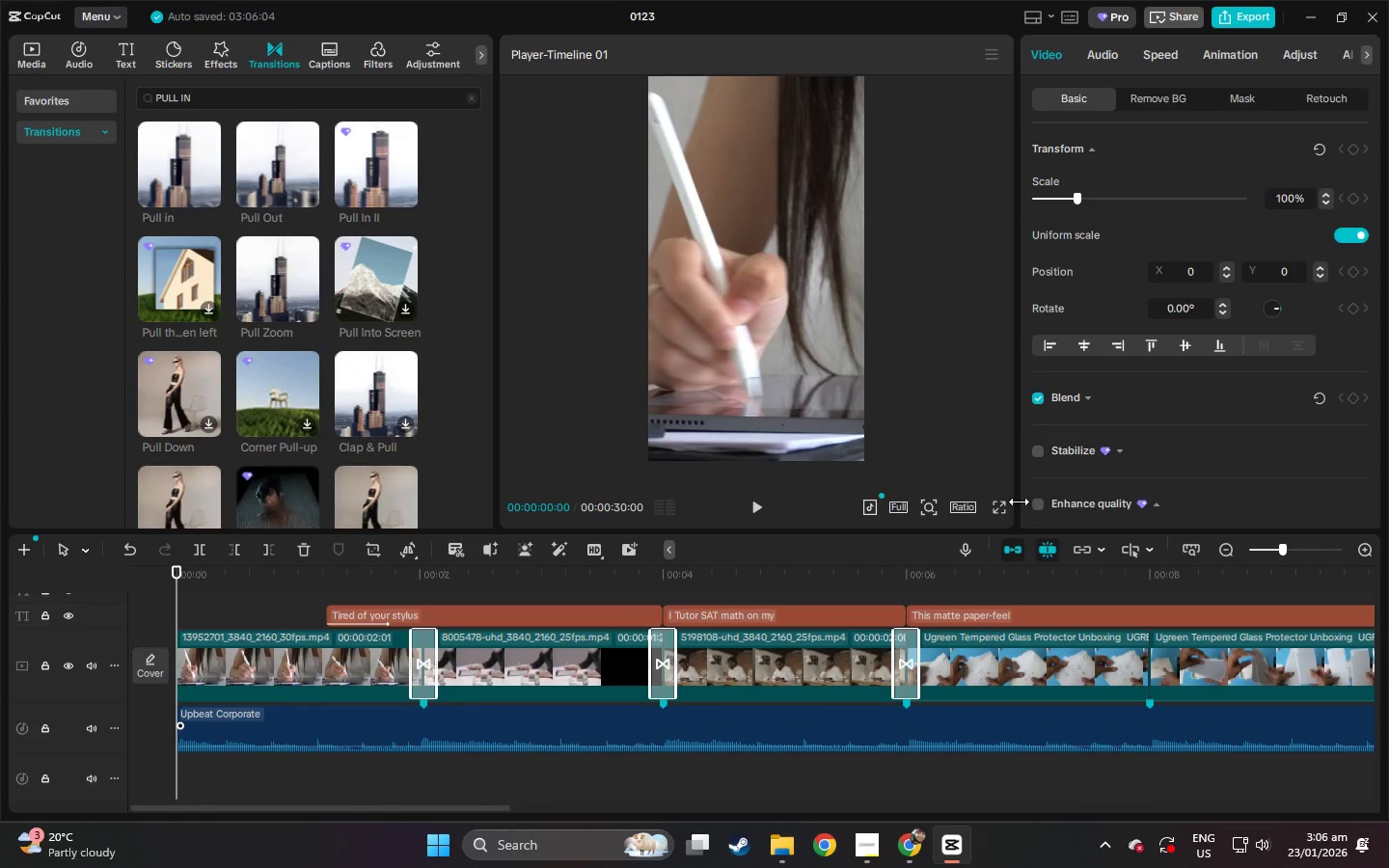 
left_click([1009, 504])
 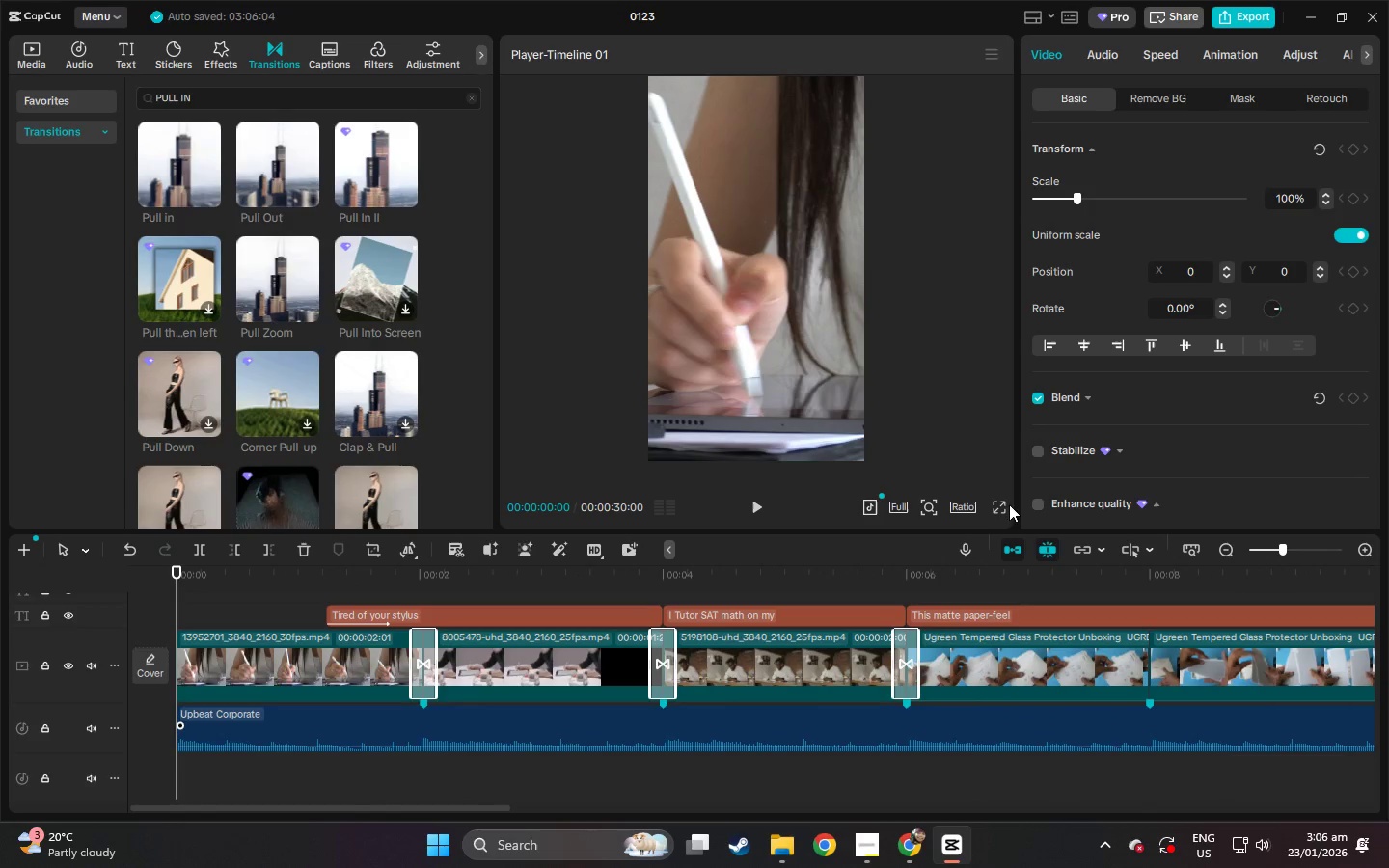 
left_click([993, 509])
 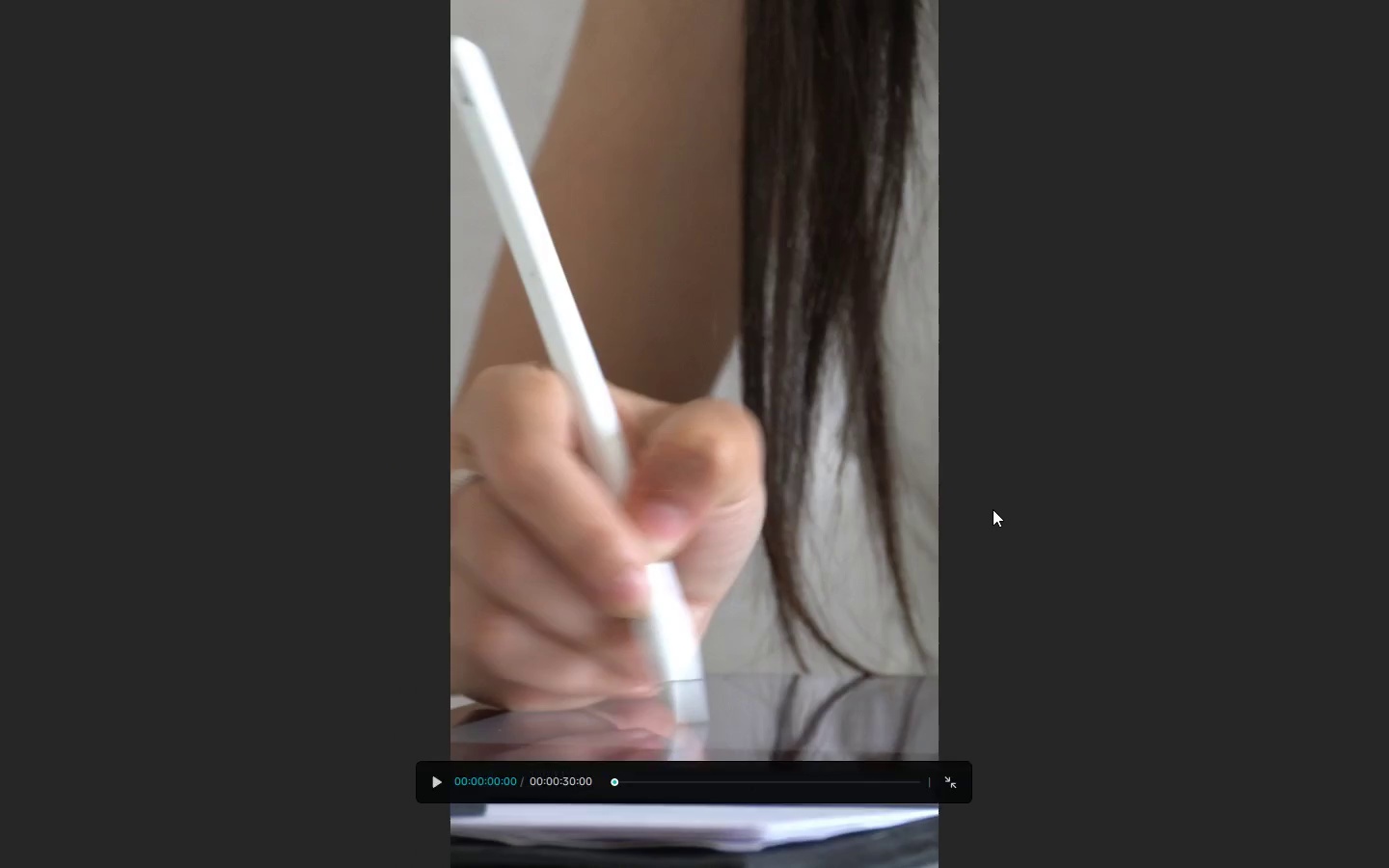 
key(Space)
 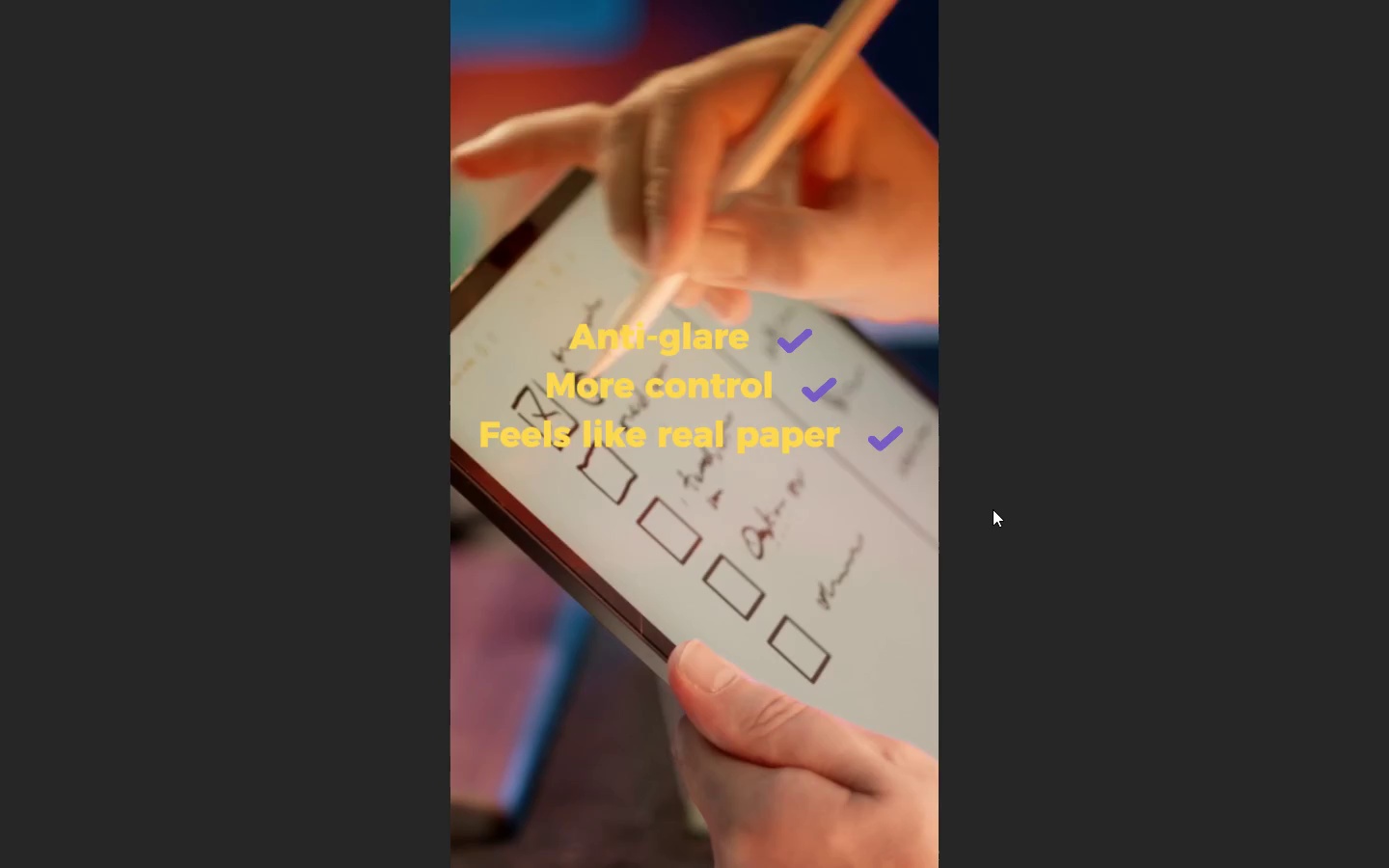 
wait(30.62)
 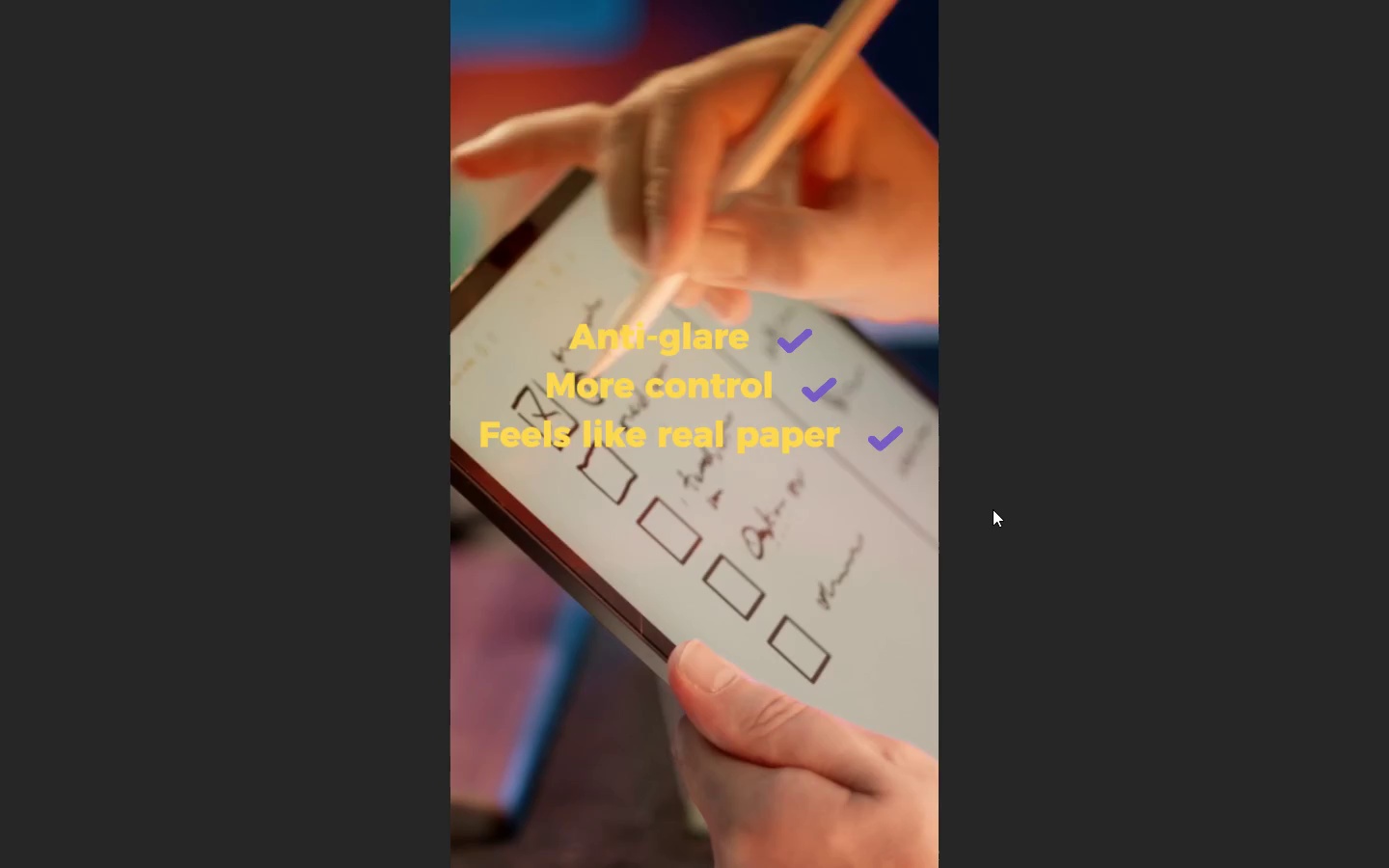 
key(Escape)
 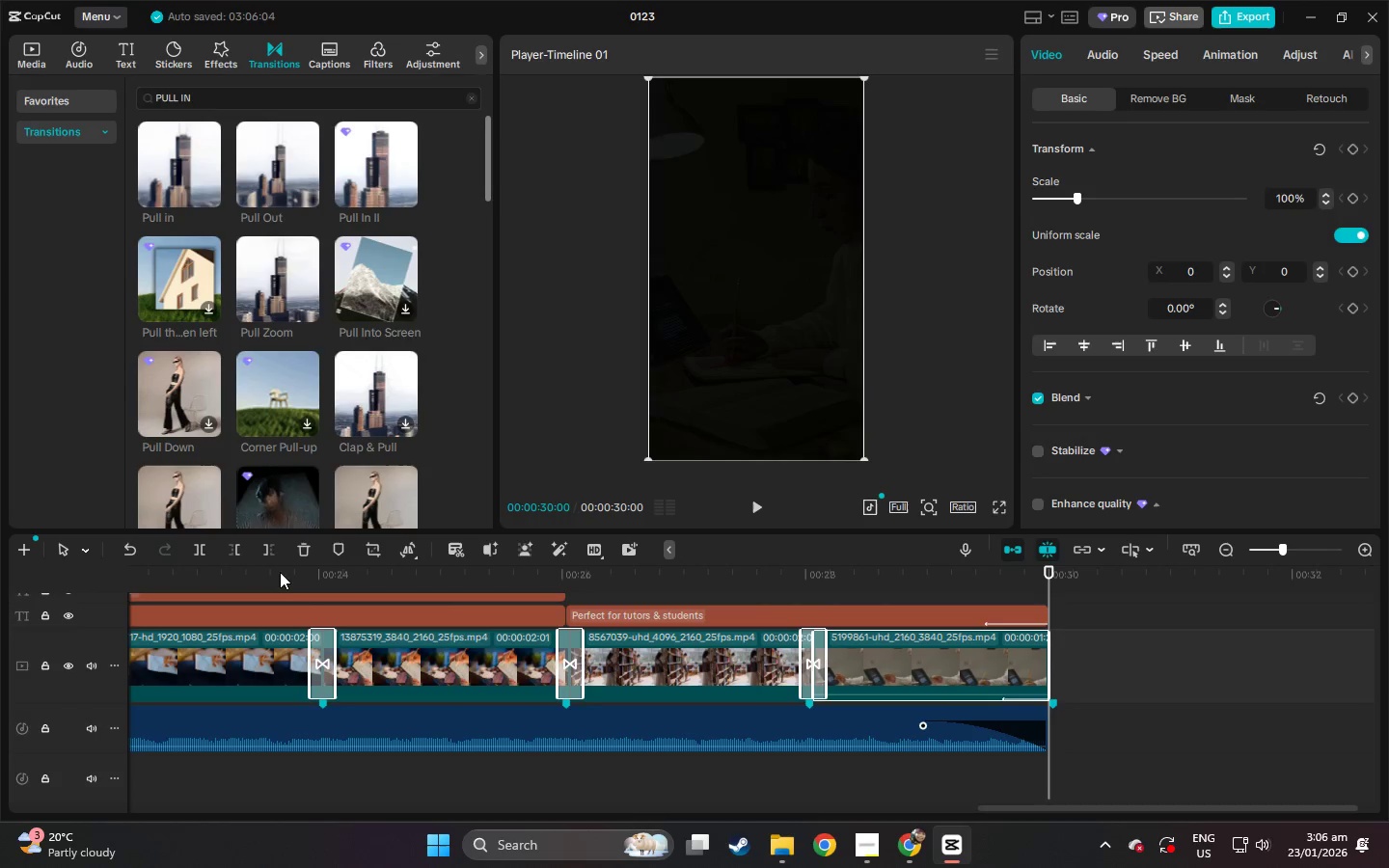 
left_click_drag(start_coordinate=[278, 573], to_coordinate=[0, 559])
 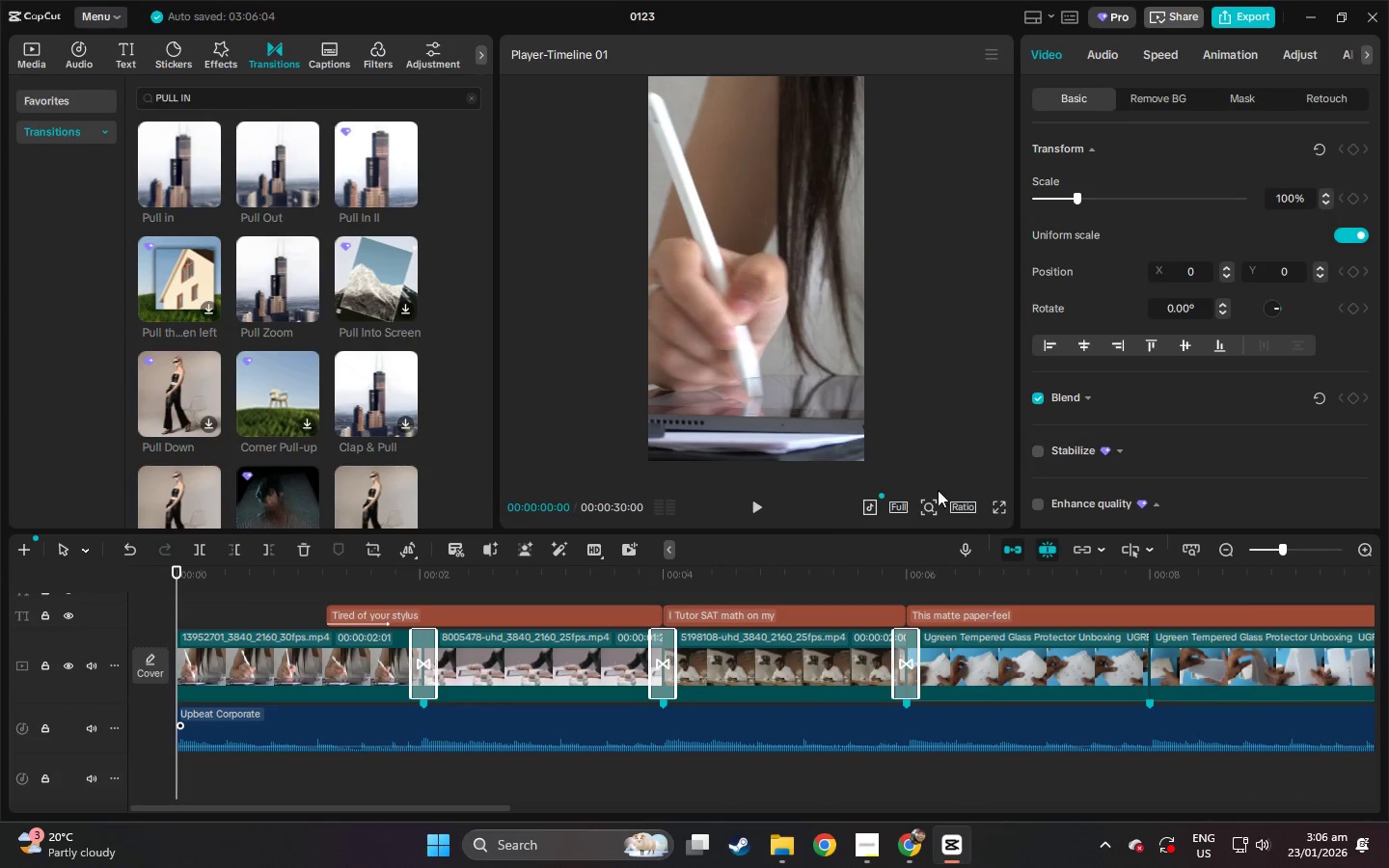 
left_click([1002, 507])
 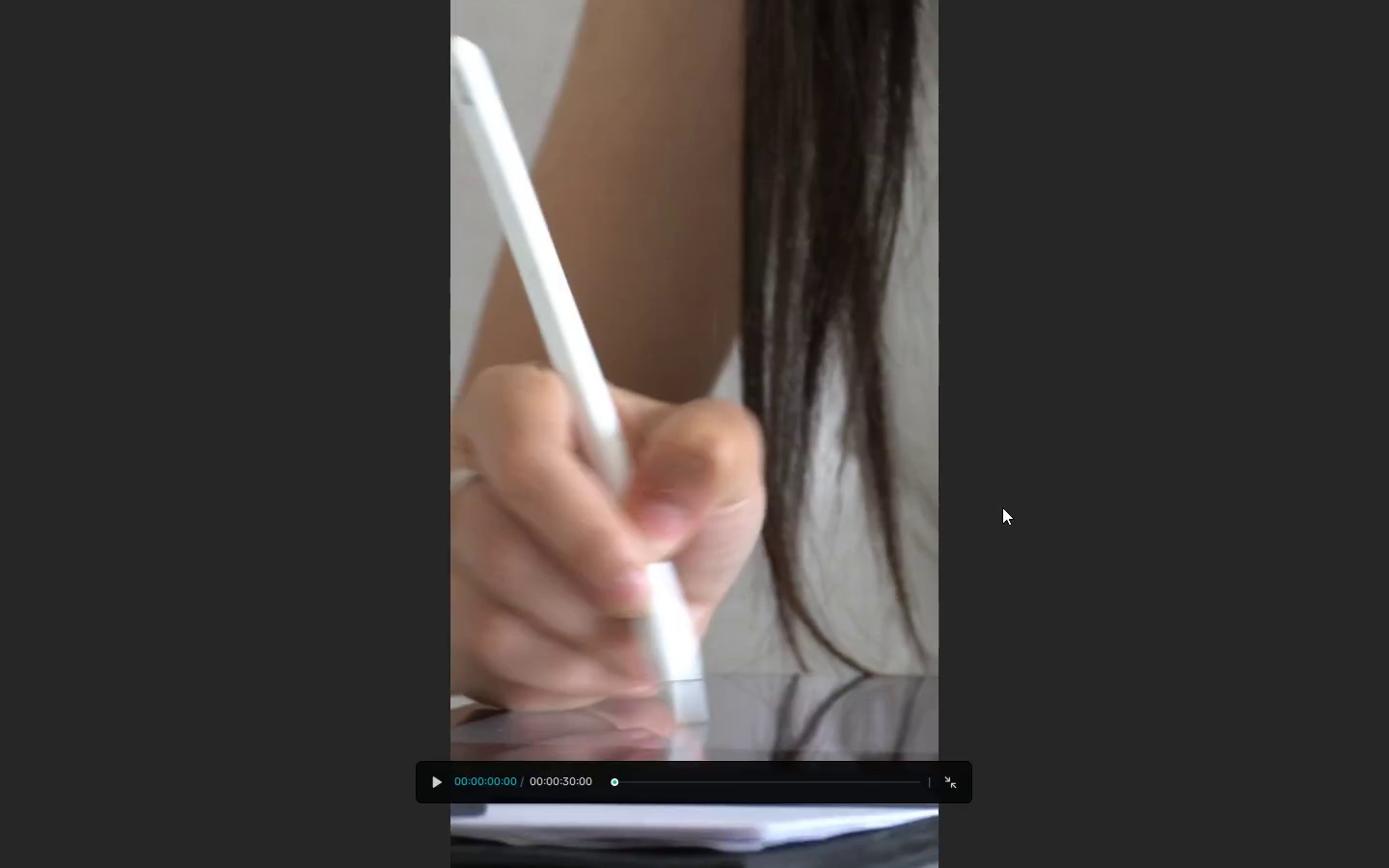 
key(Space)
 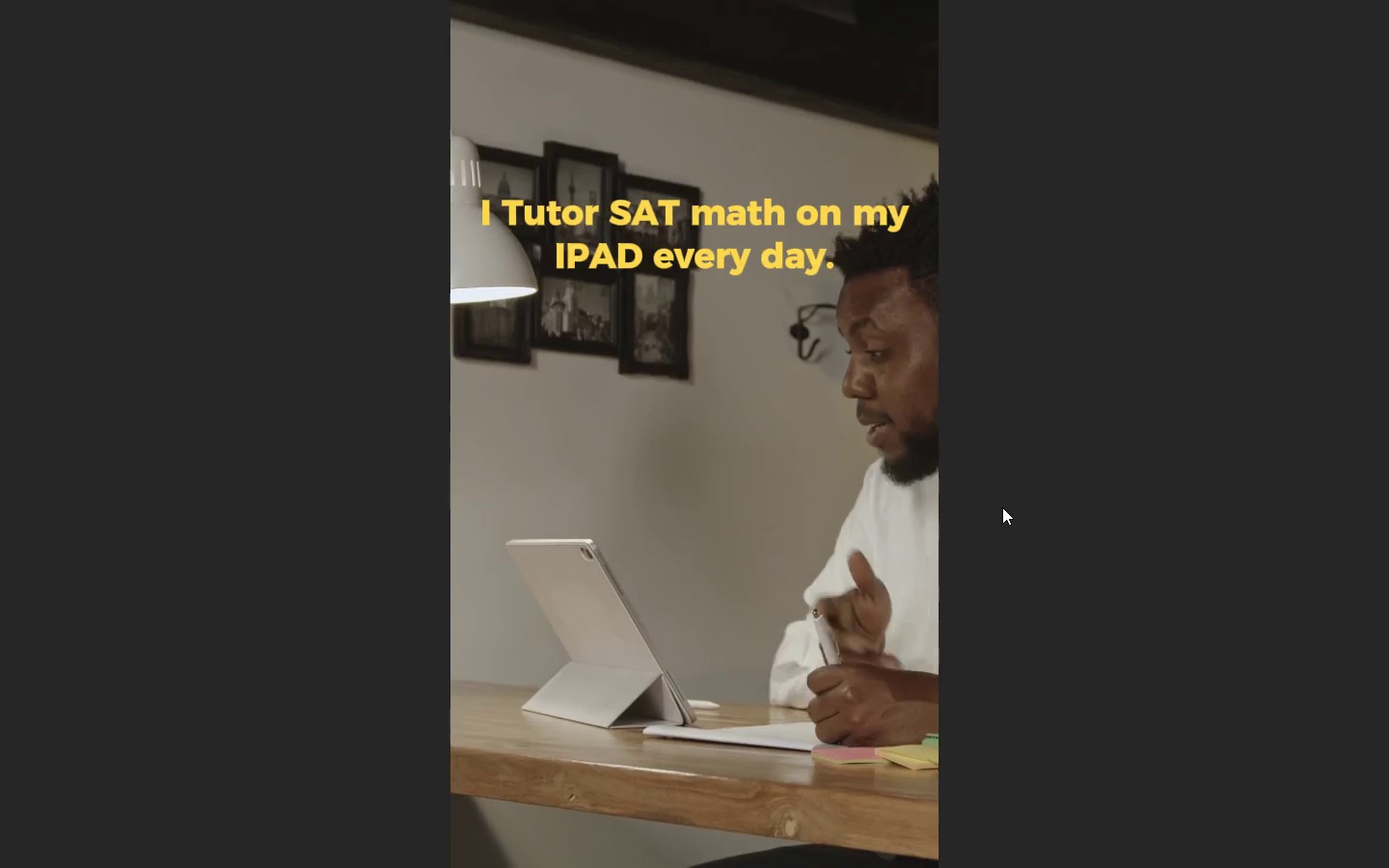 
wait(7.55)
 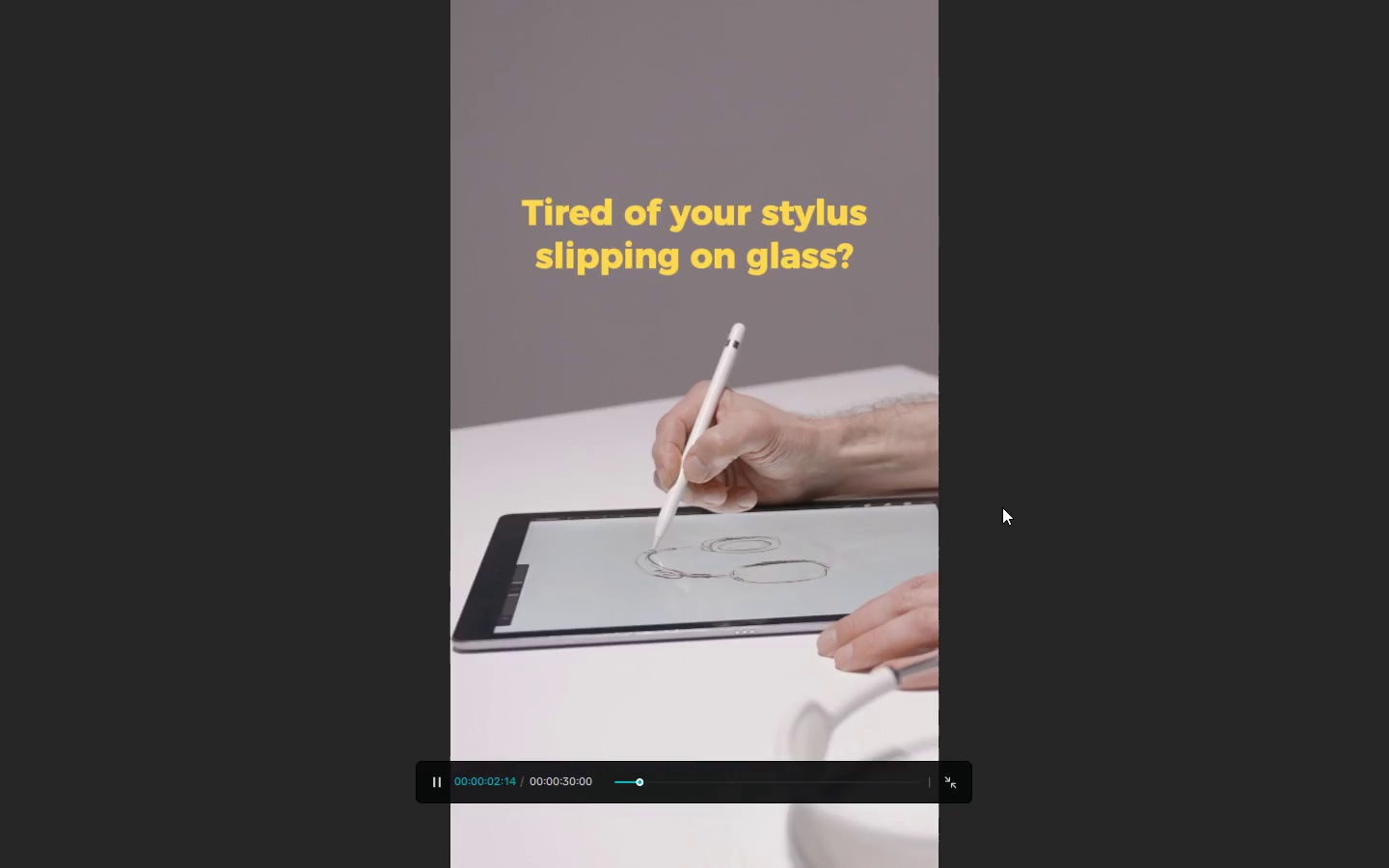 
key(Space)
 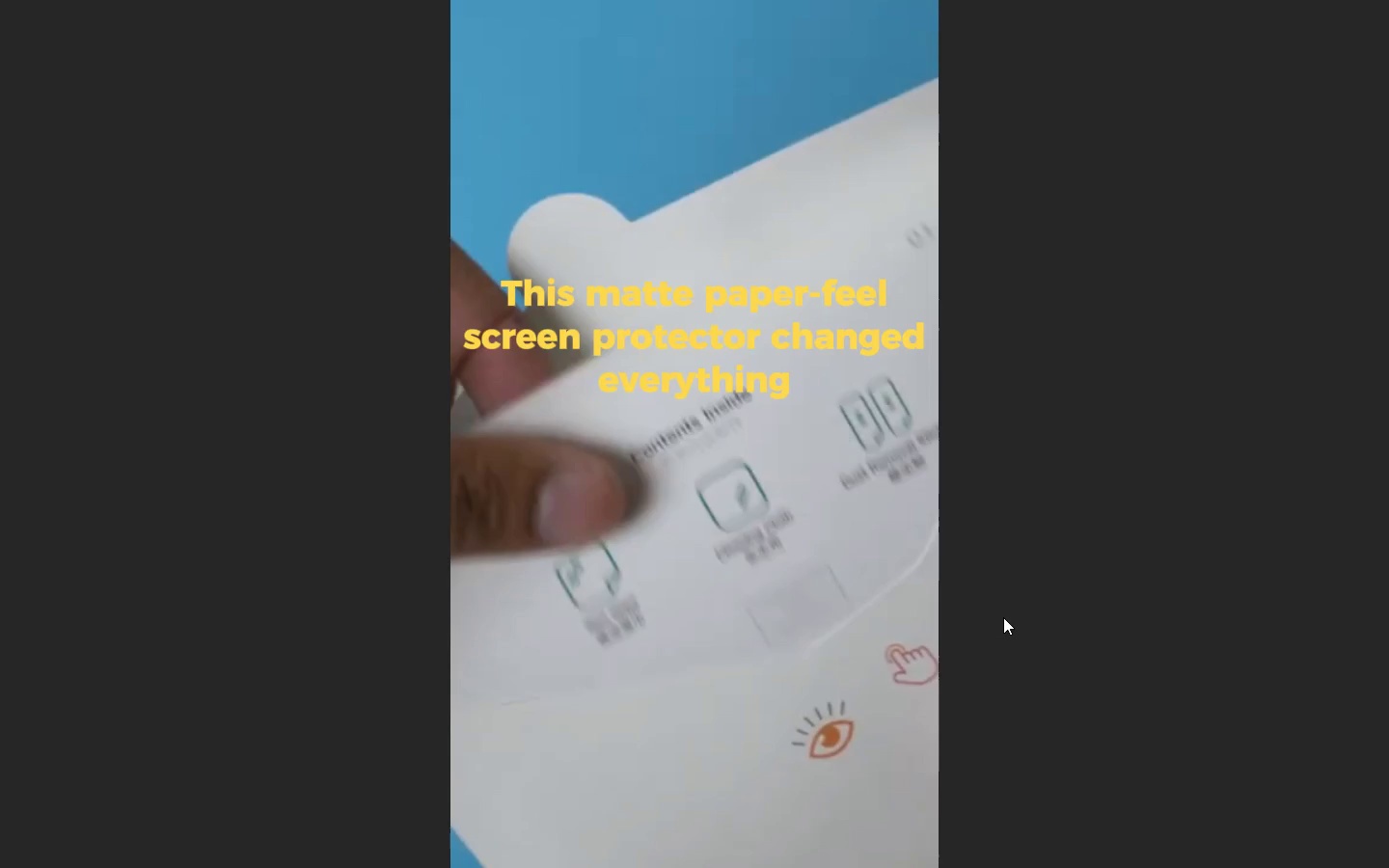 
wait(18.39)
 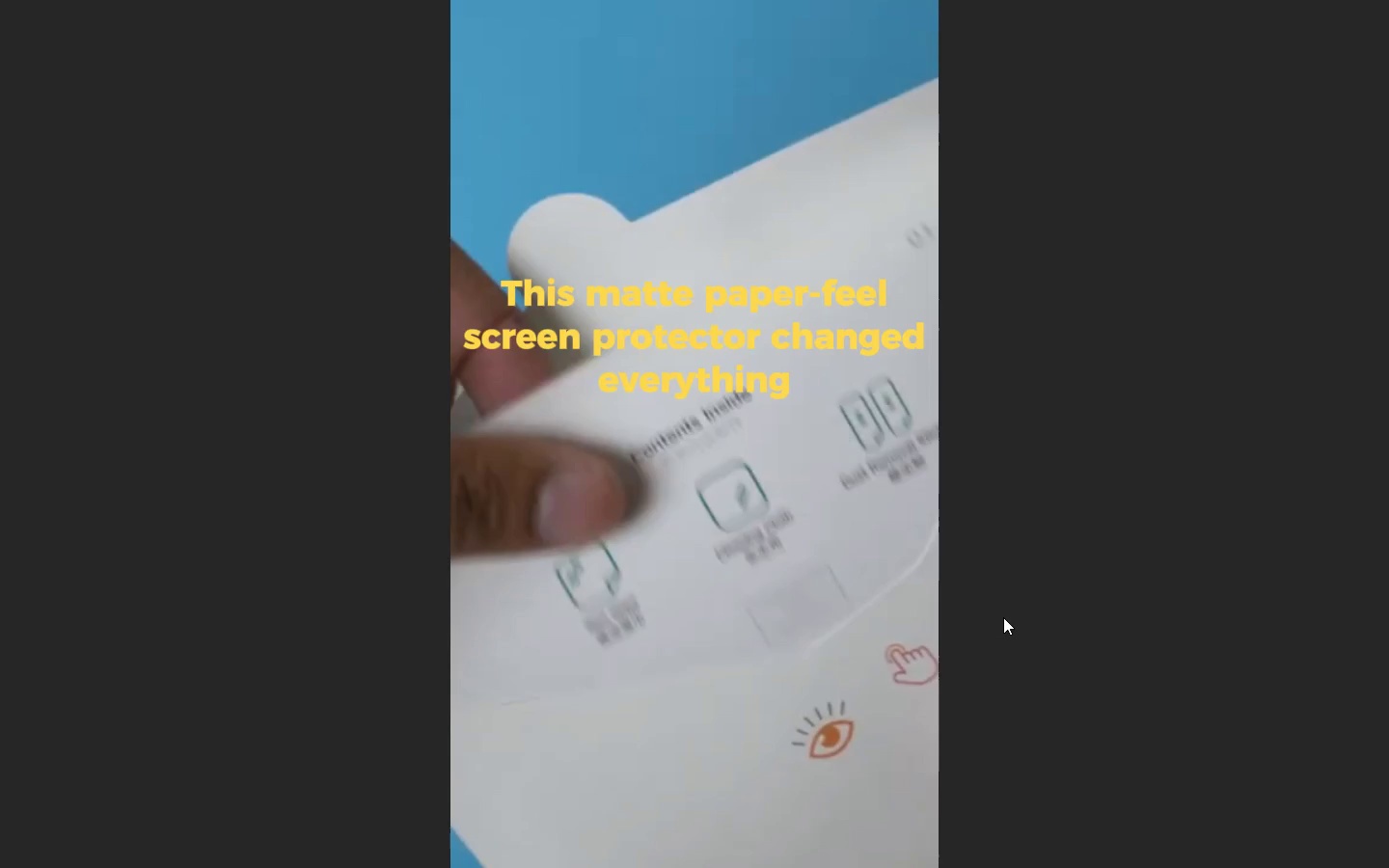 
key(Escape)
 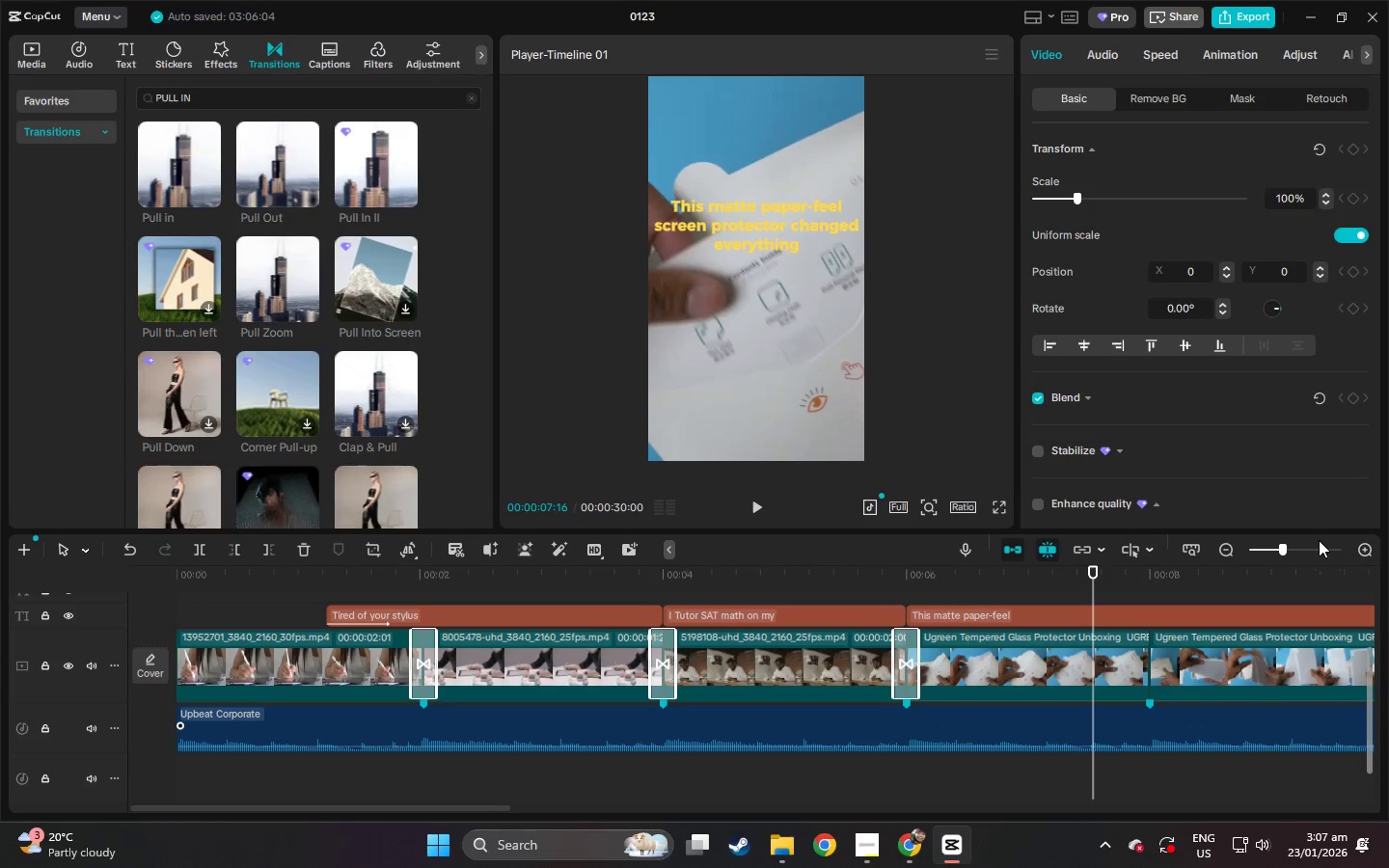 
left_click_drag(start_coordinate=[1270, 547], to_coordinate=[1265, 550])
 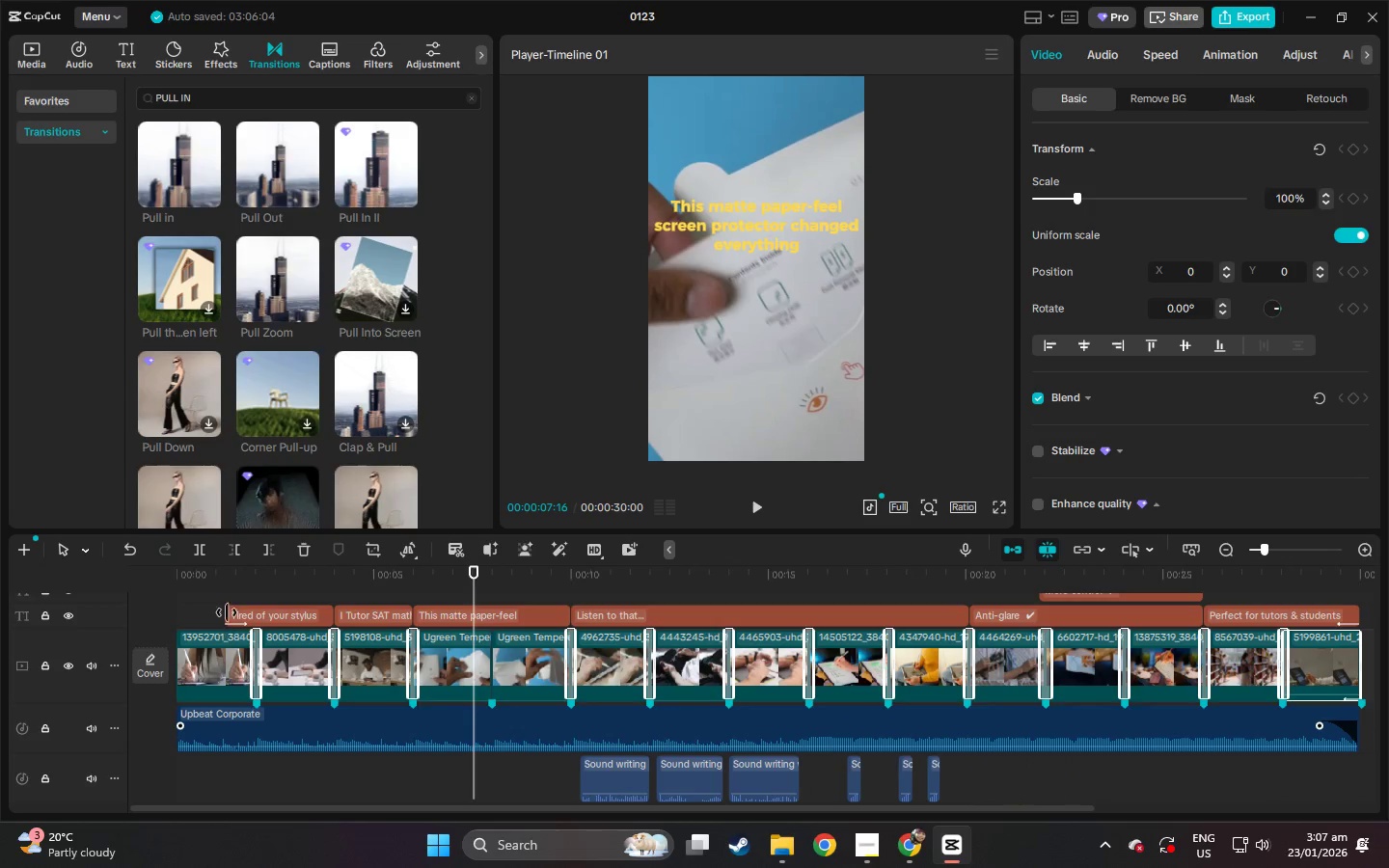 
left_click([231, 577])
 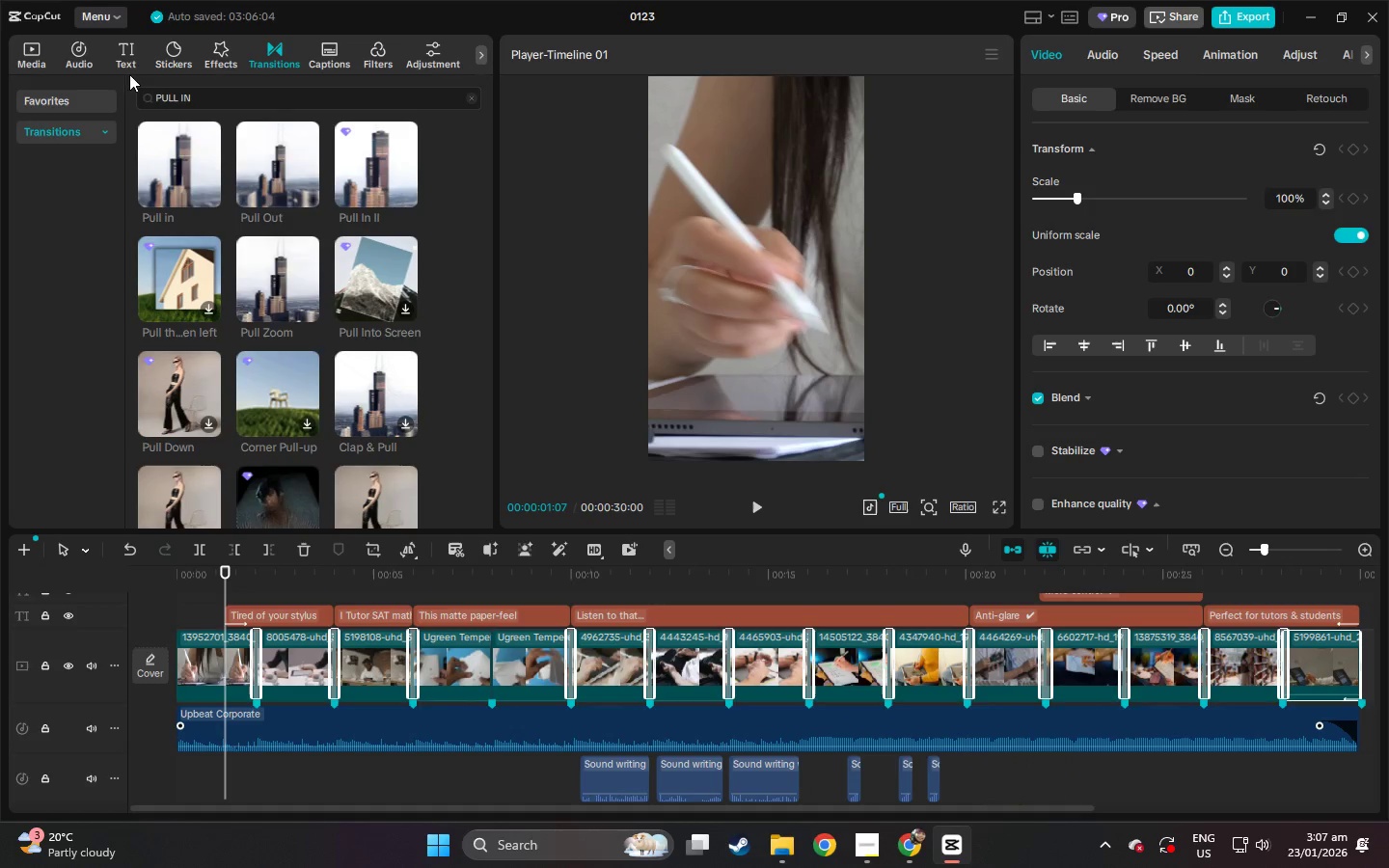 
left_click([29, 47])
 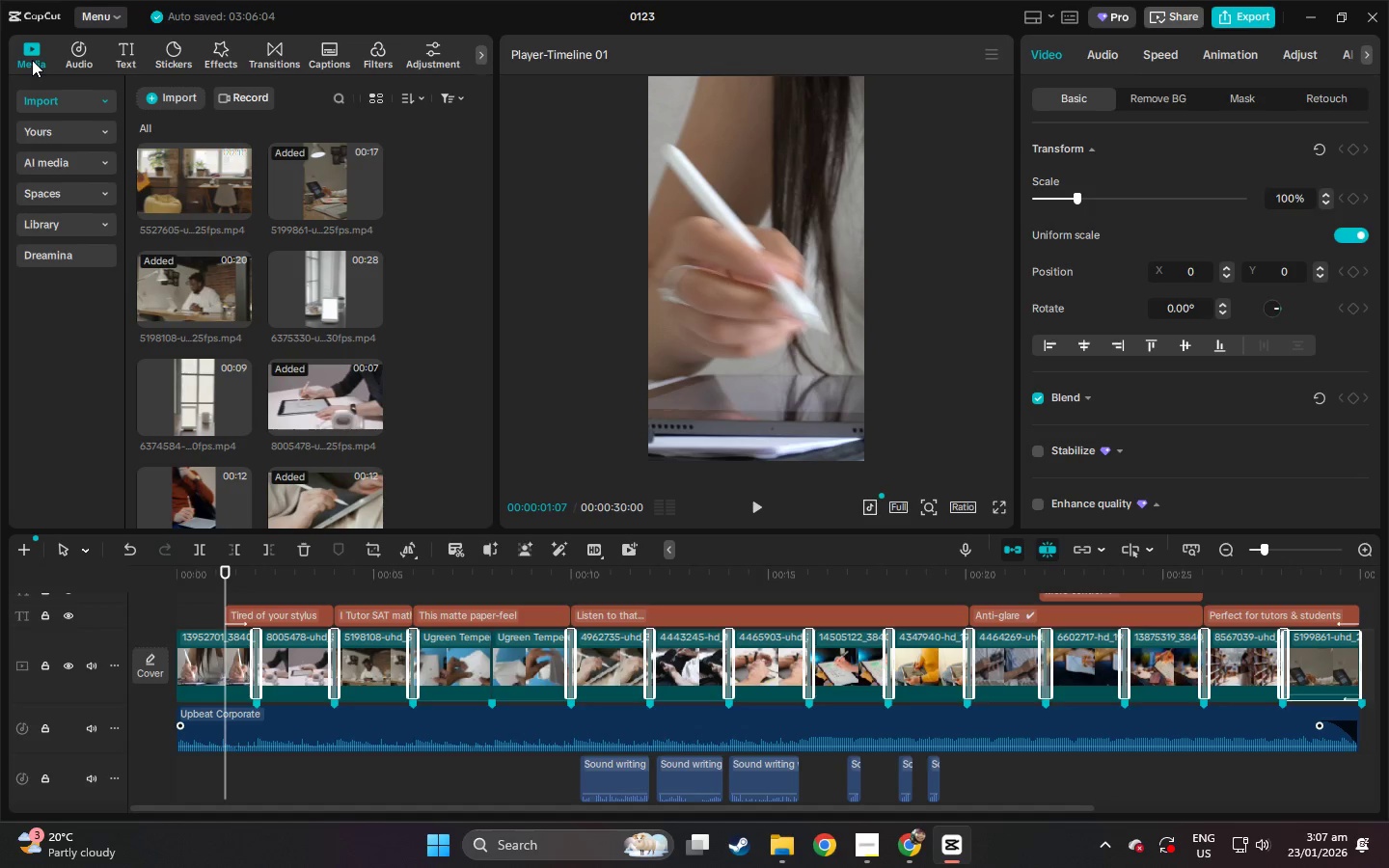 
wait(6.1)
 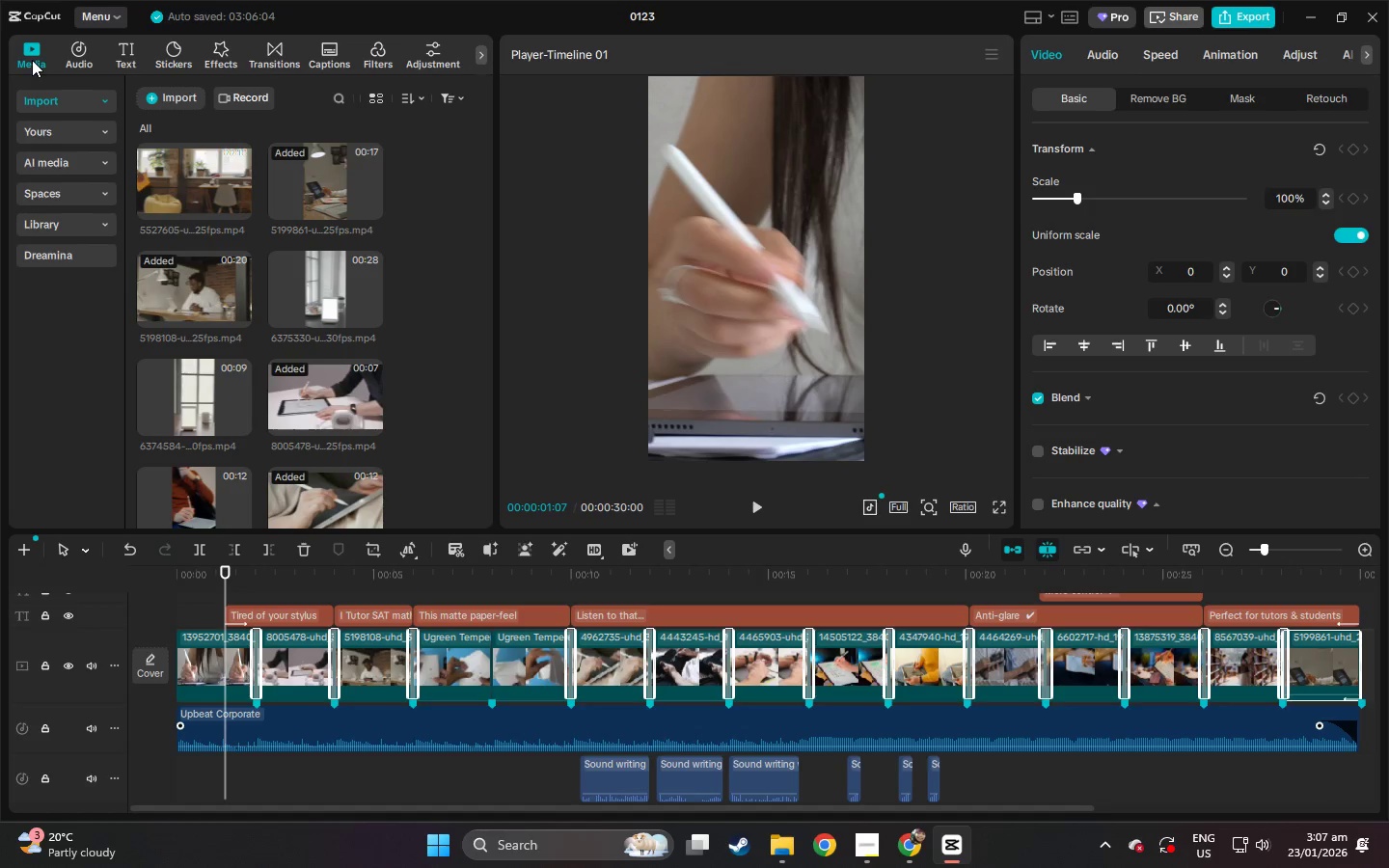 
mouse_move([353, 445])
 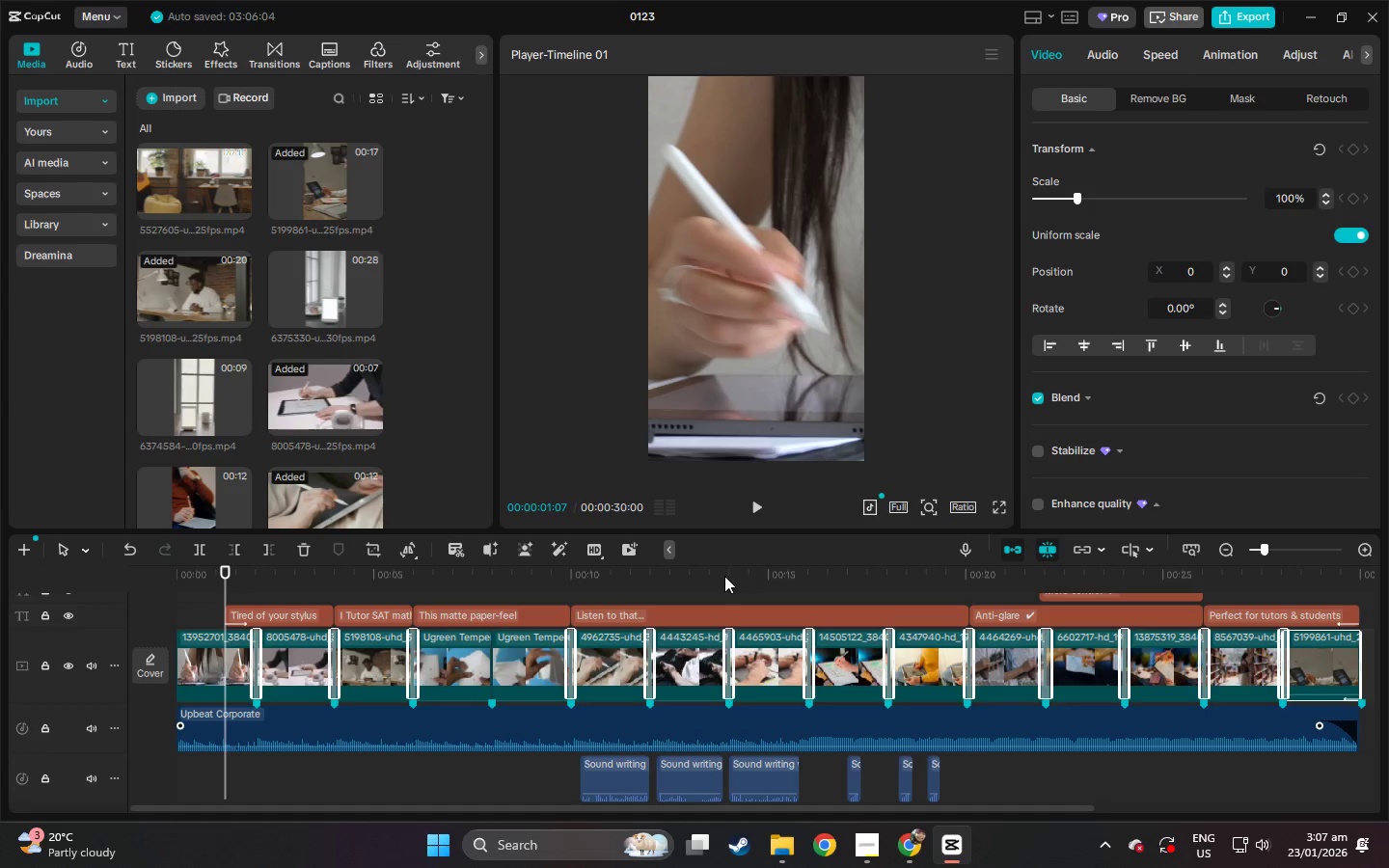 
wait(5.38)
 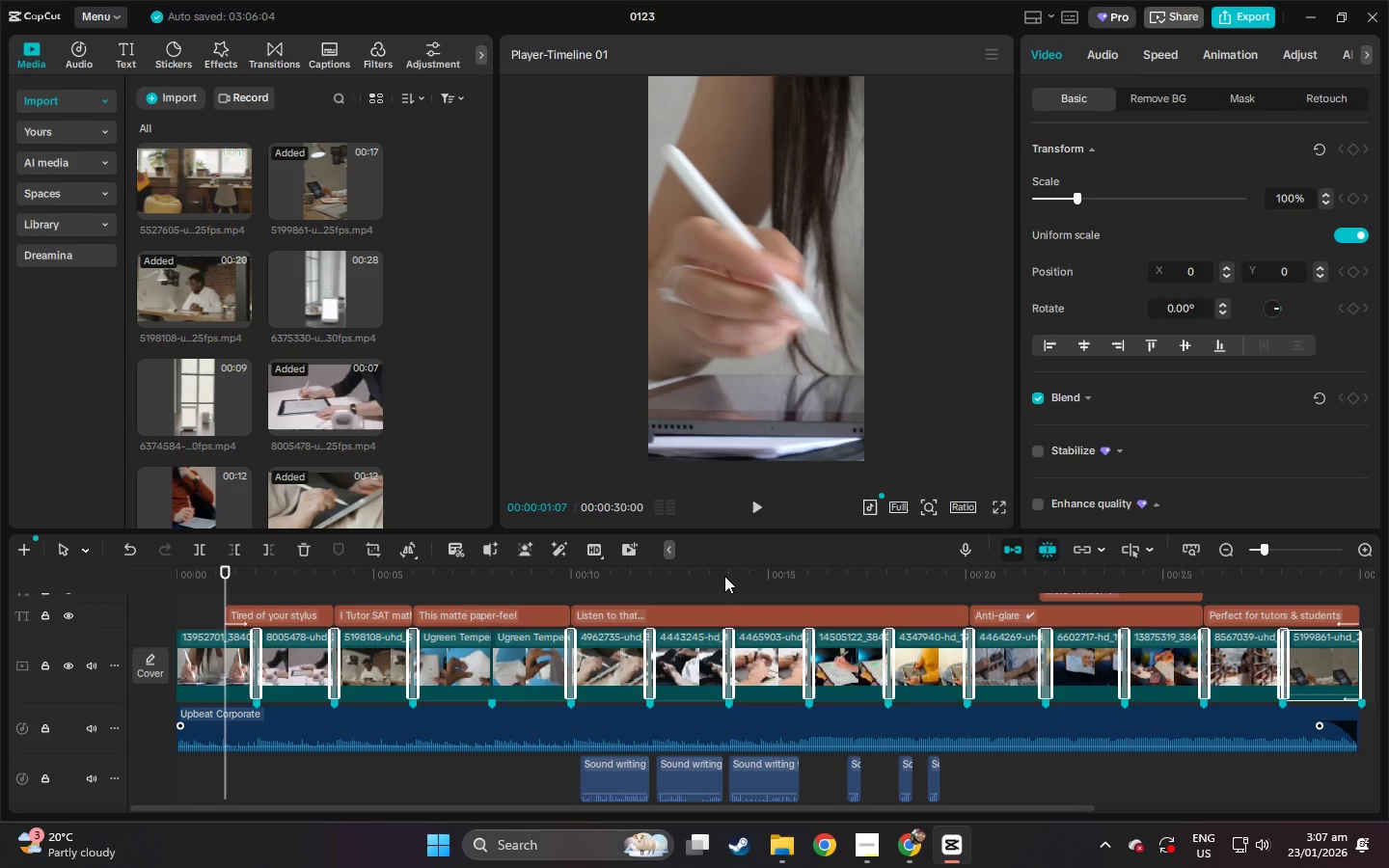 
key(Space)
 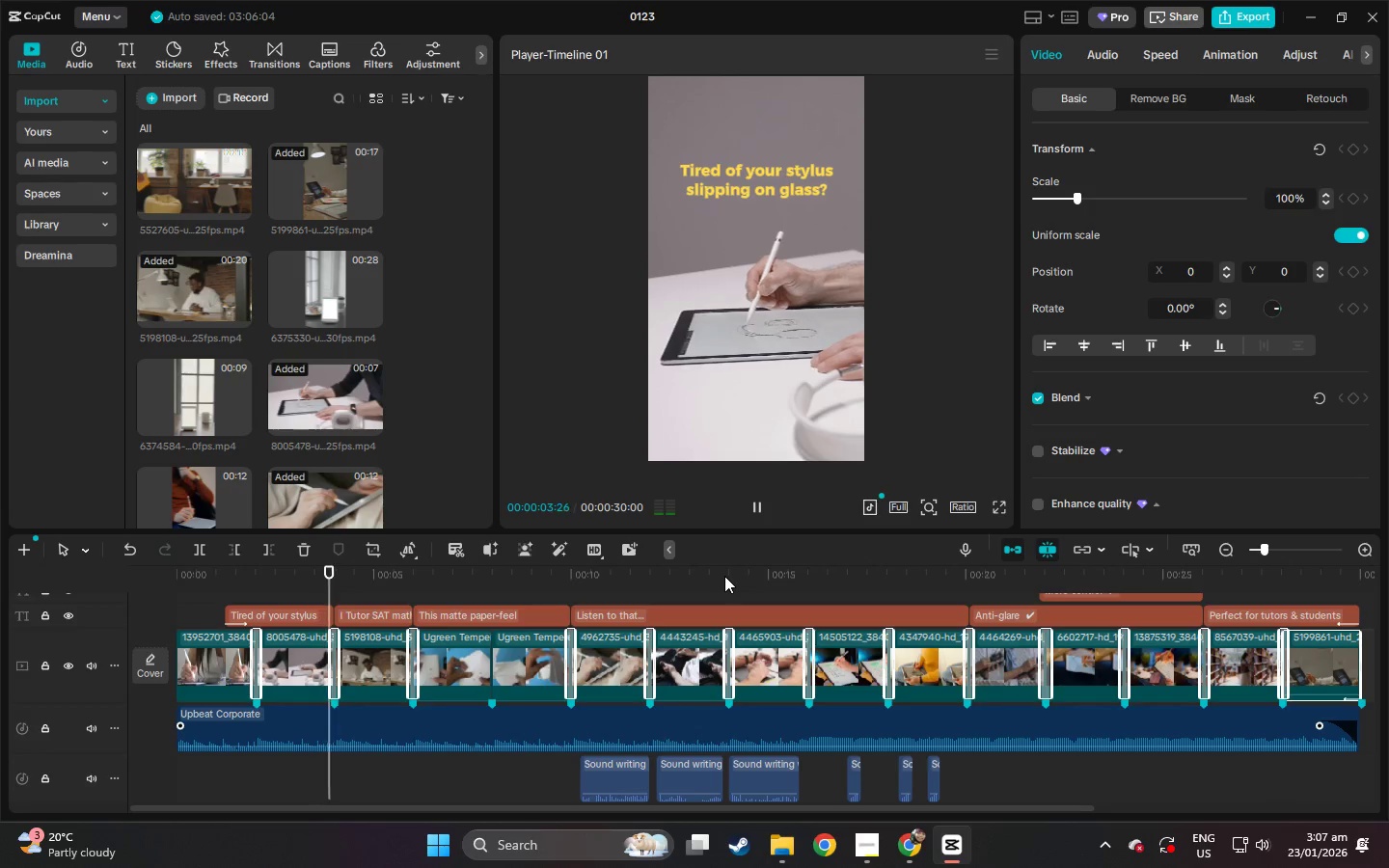 
key(Space)
 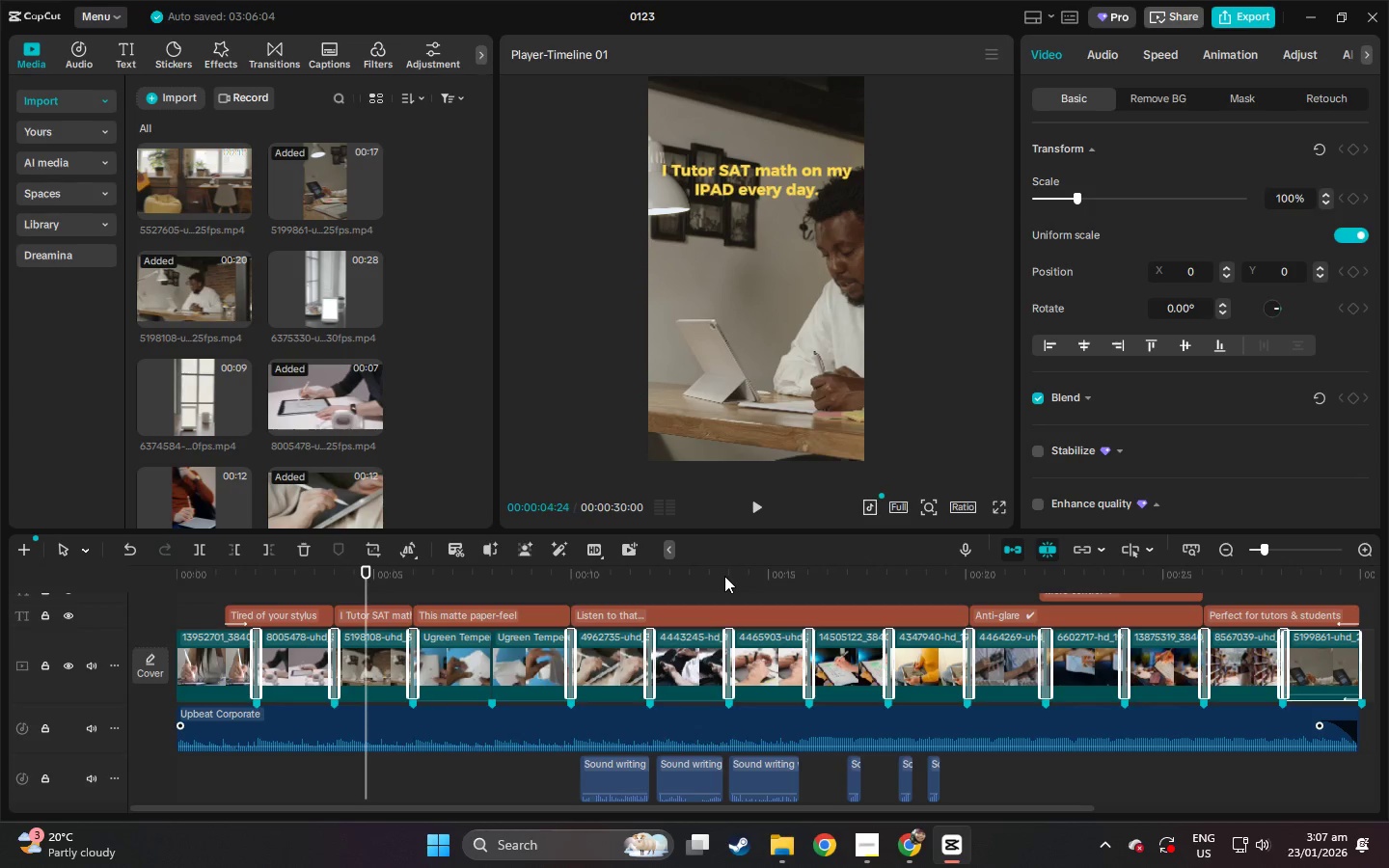 
wait(8.41)
 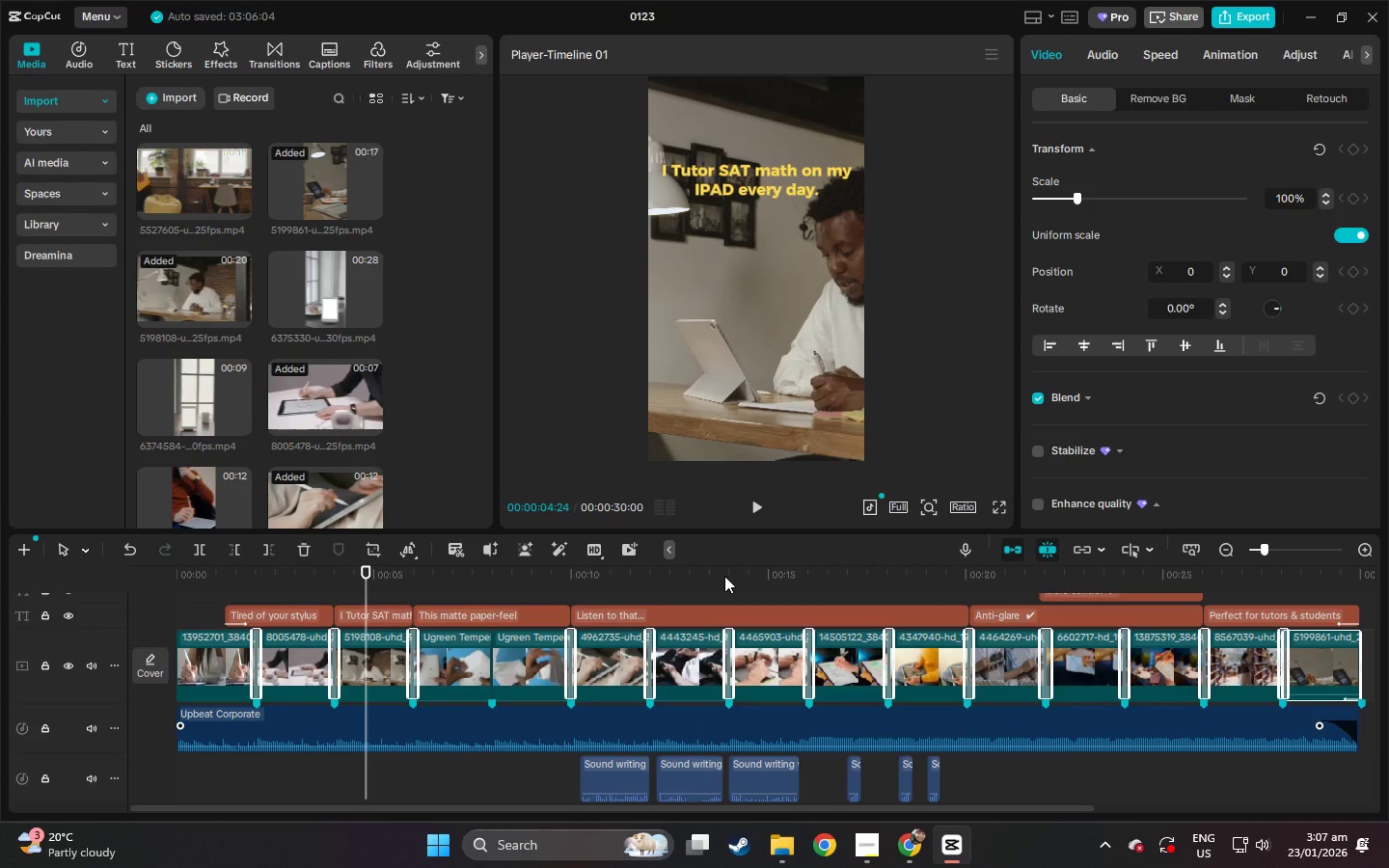 
left_click([565, 573])
 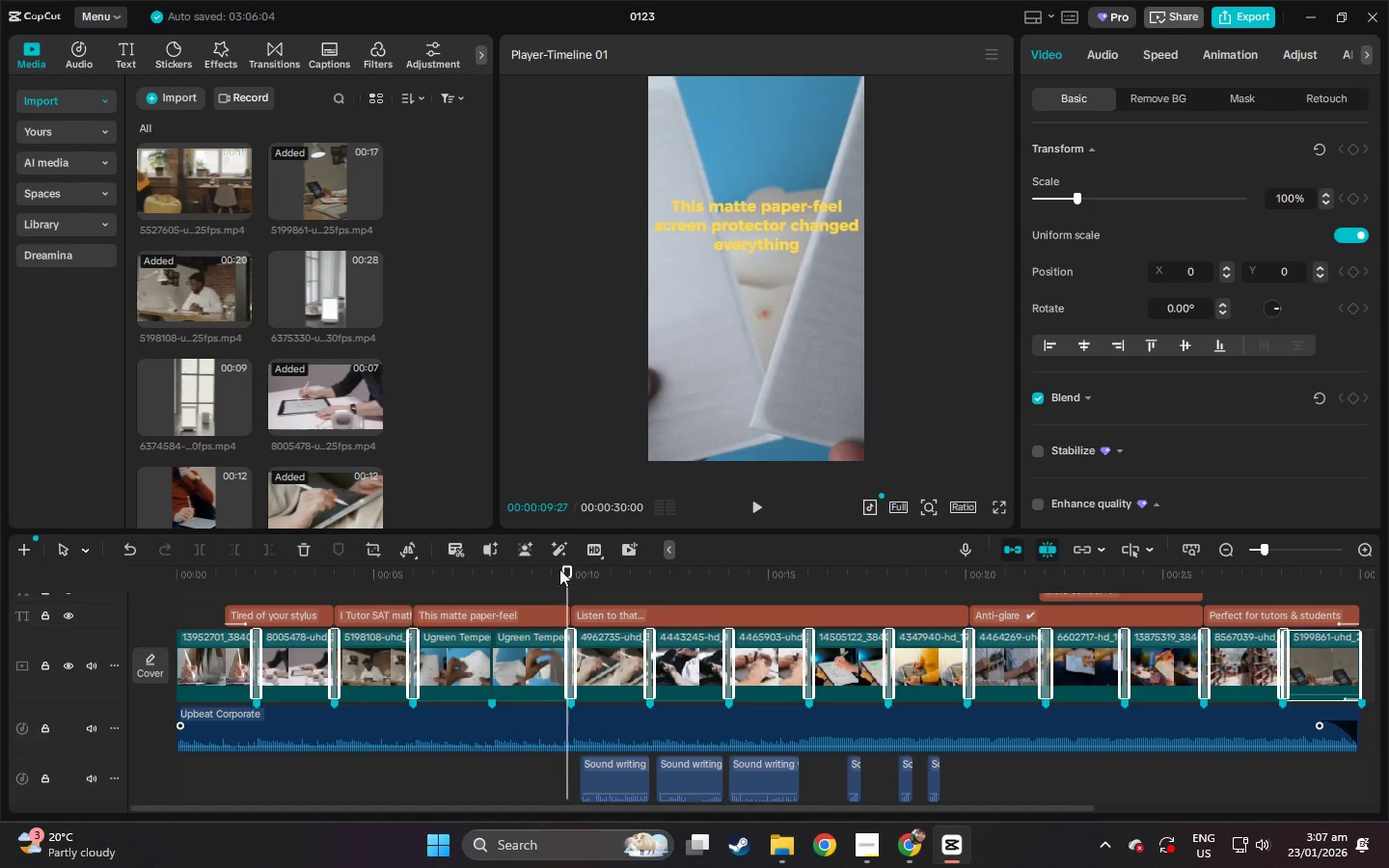 
left_click_drag(start_coordinate=[589, 568], to_coordinate=[833, 577])
 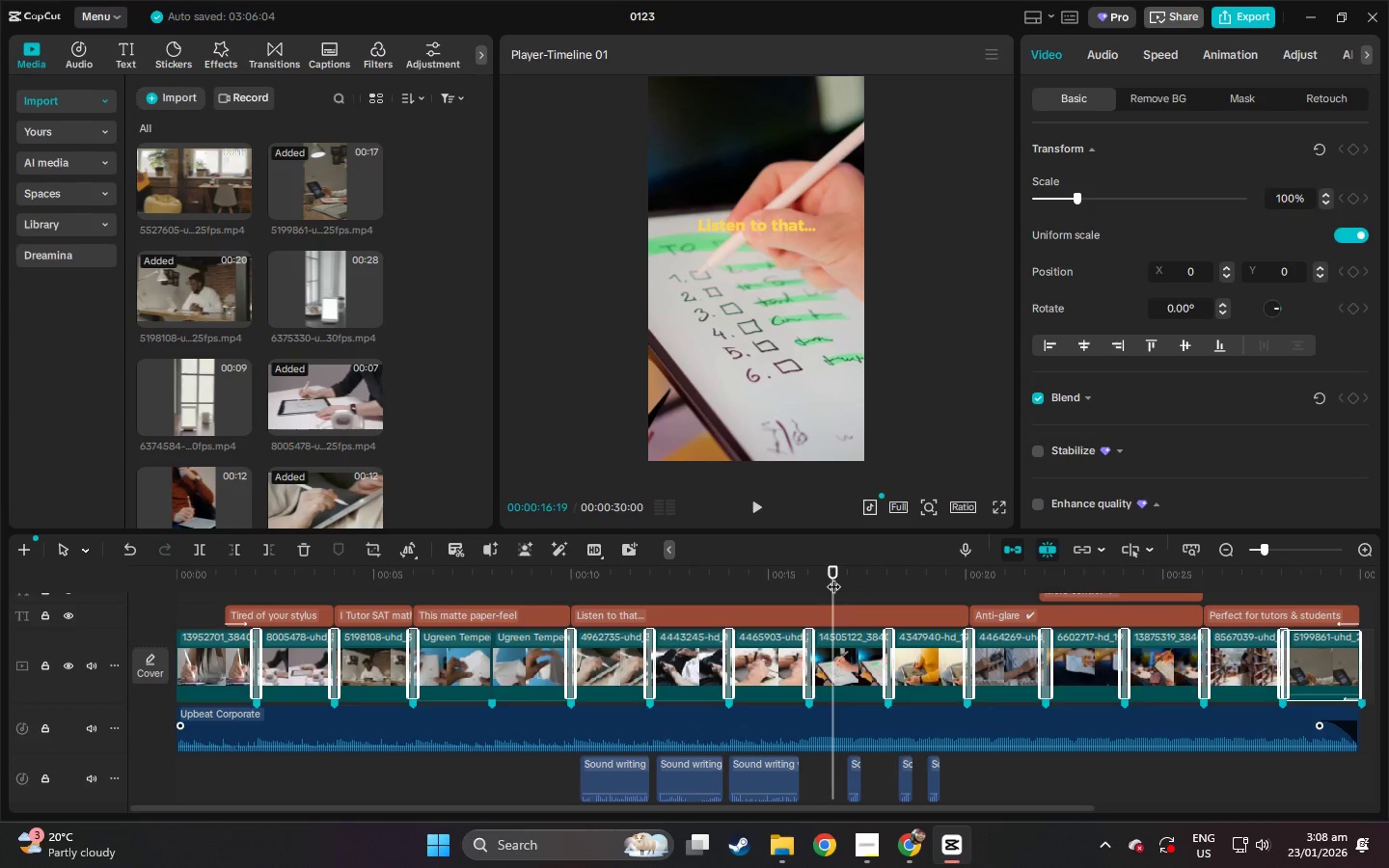 
wait(56.23)
 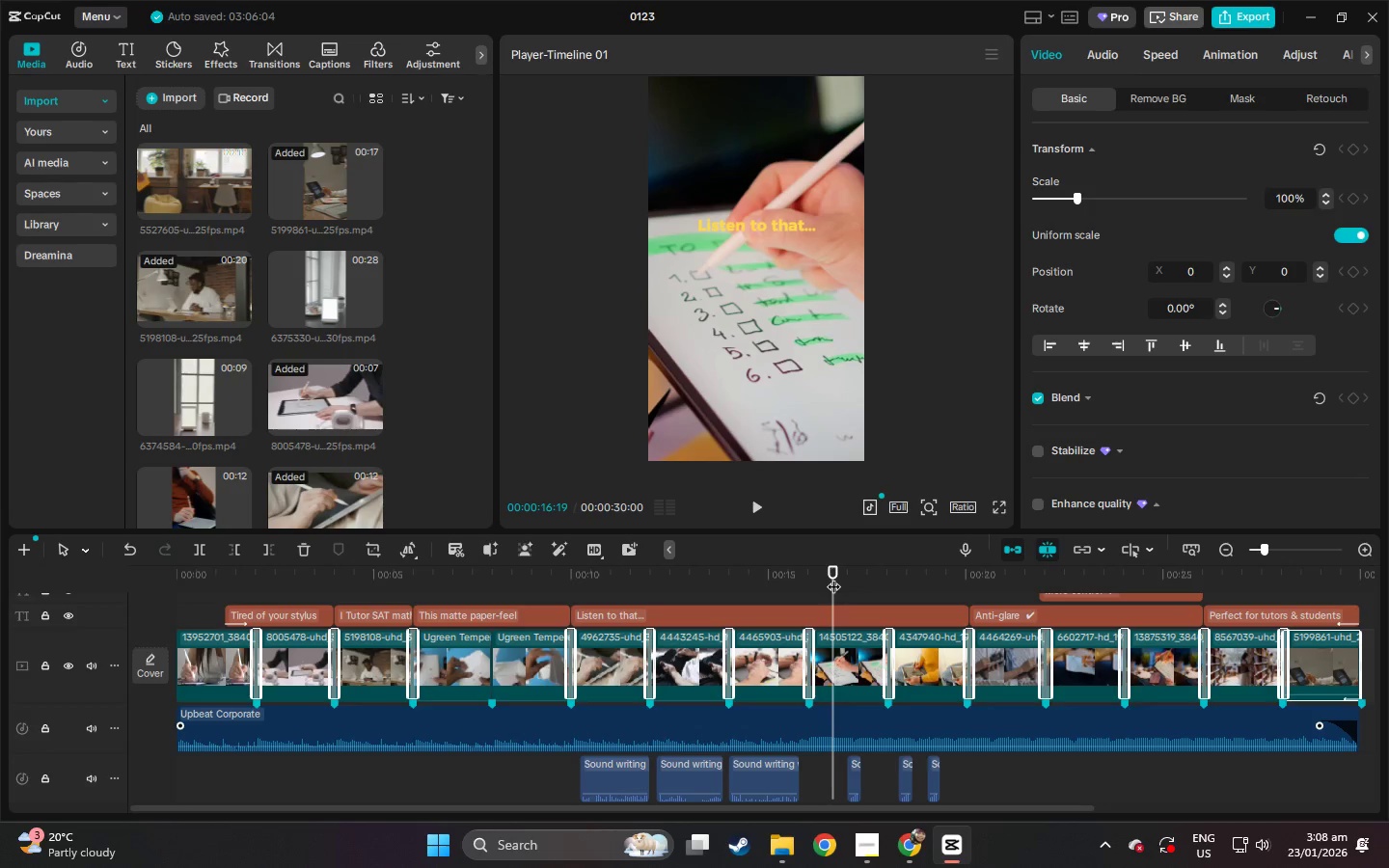 
key(Alt+AltLeft)
 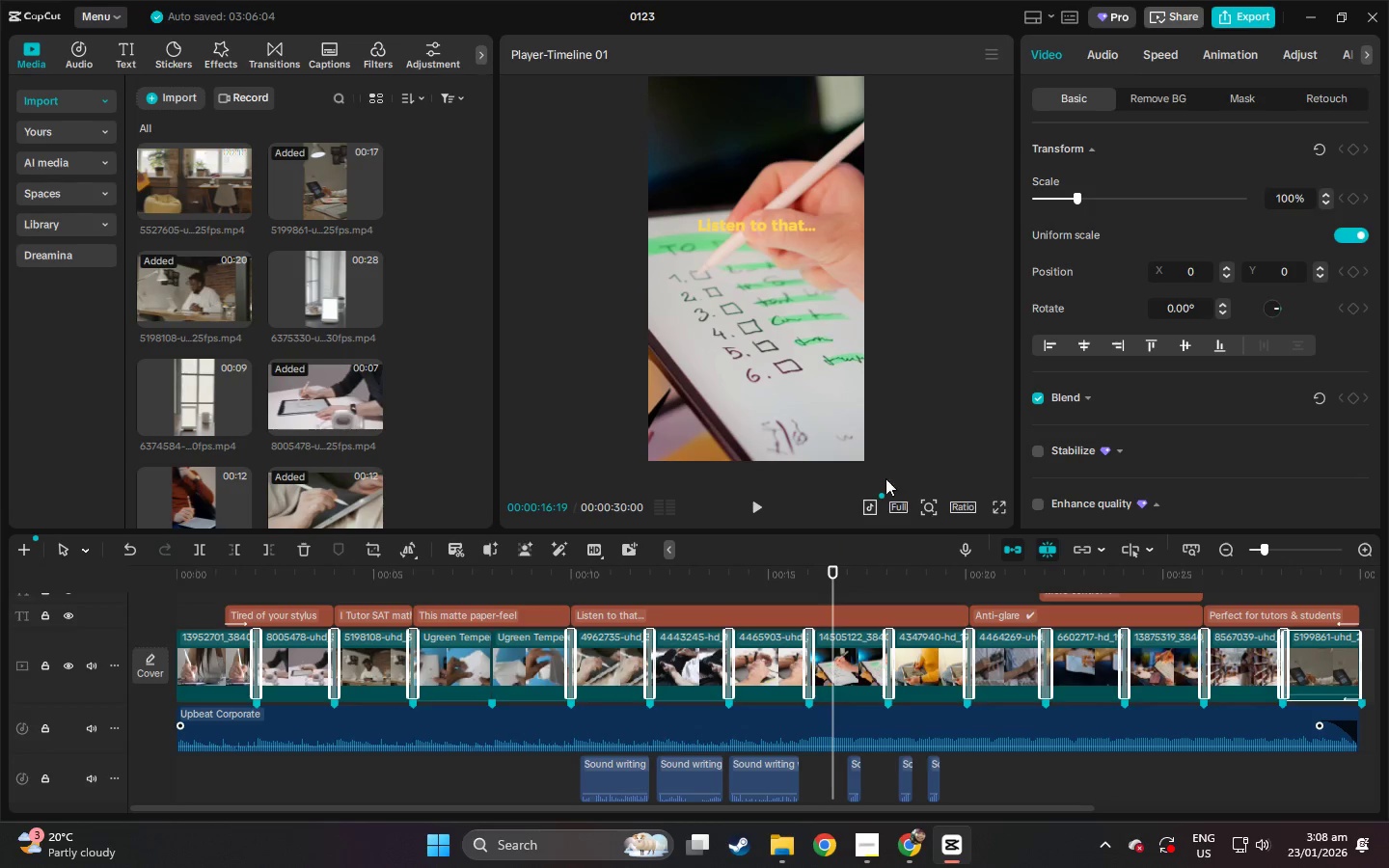 
key(Alt+Tab)